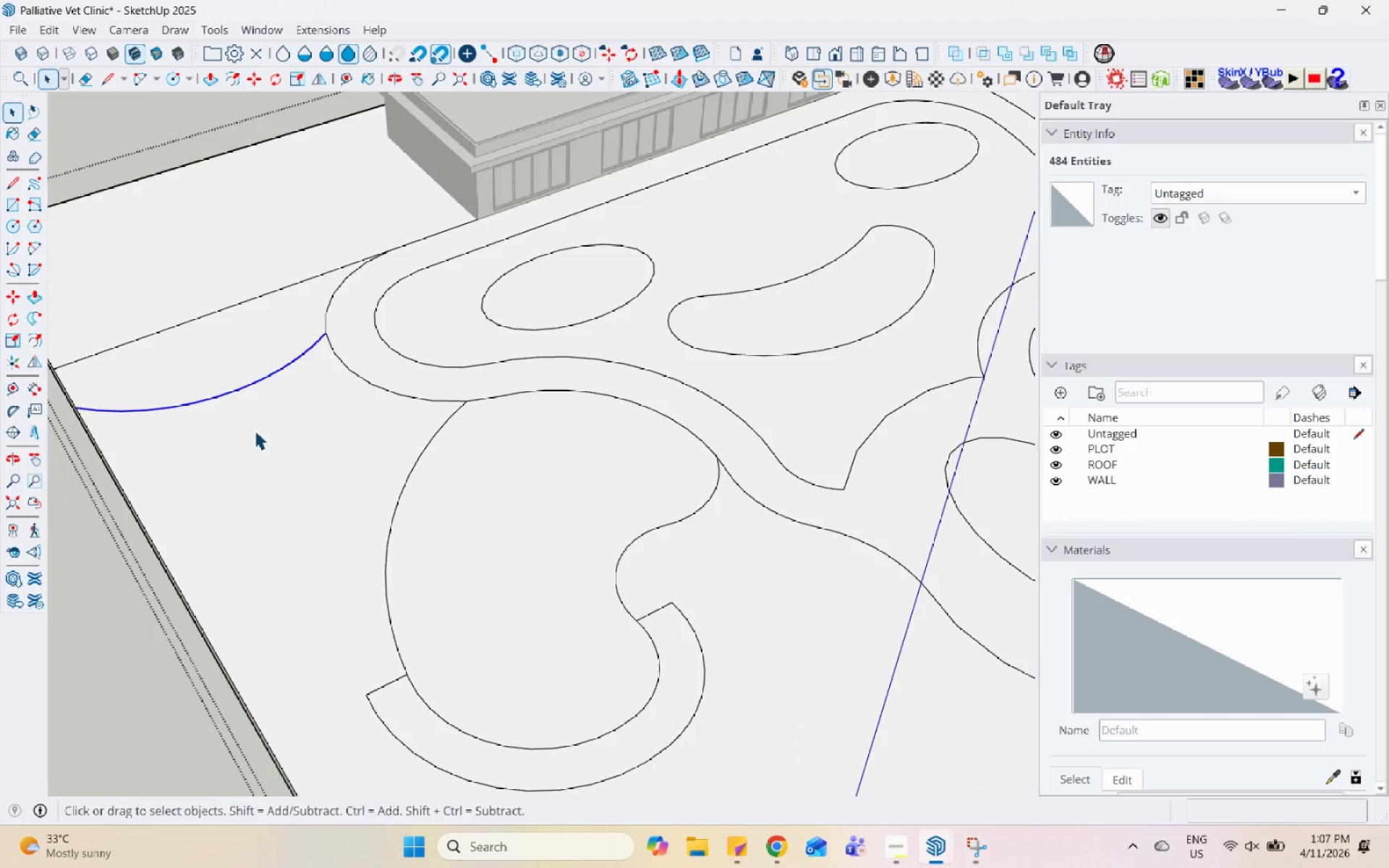 
scroll: coordinate [255, 430], scroll_direction: down, amount: 4.0
 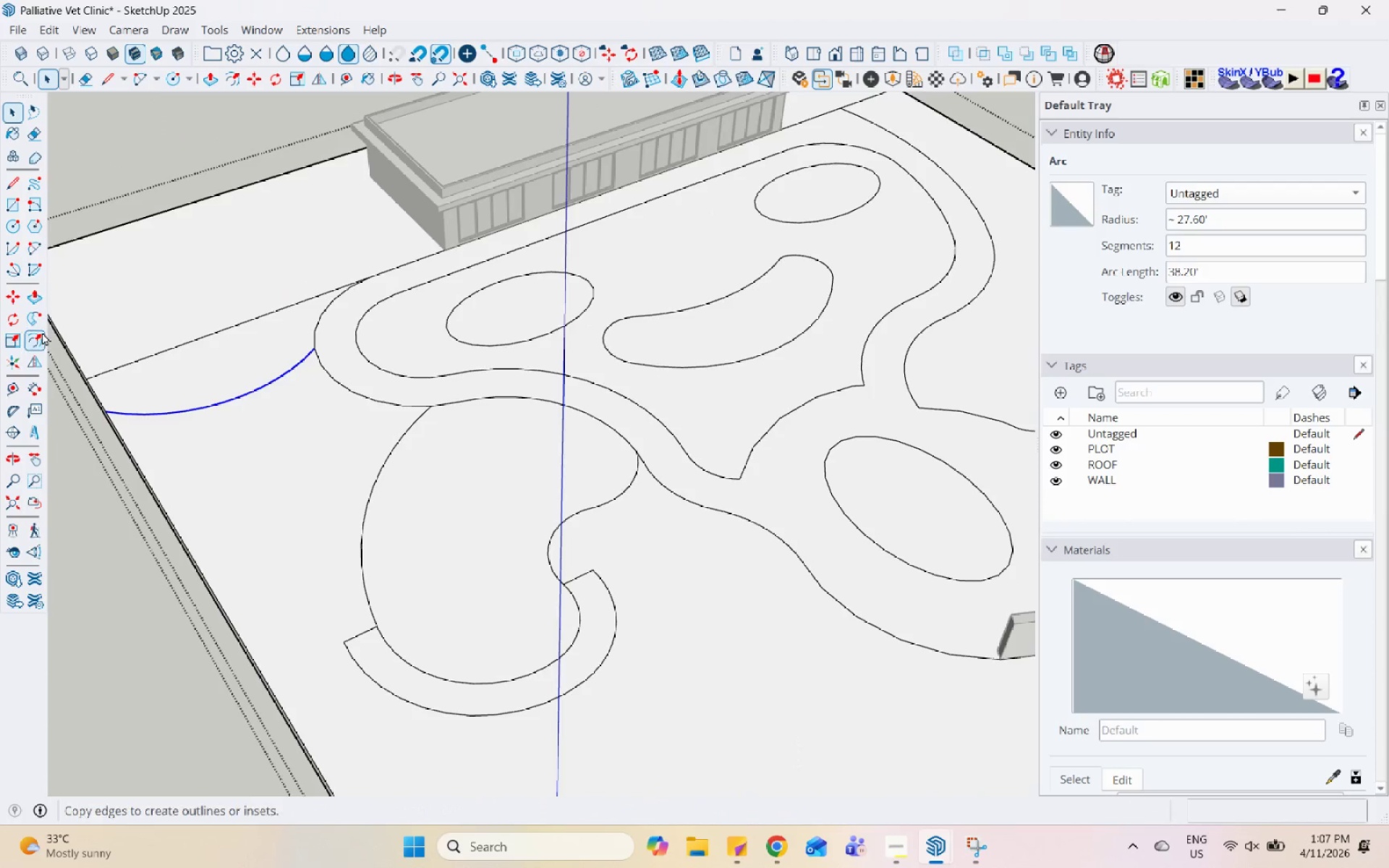 
left_click([43, 333])
 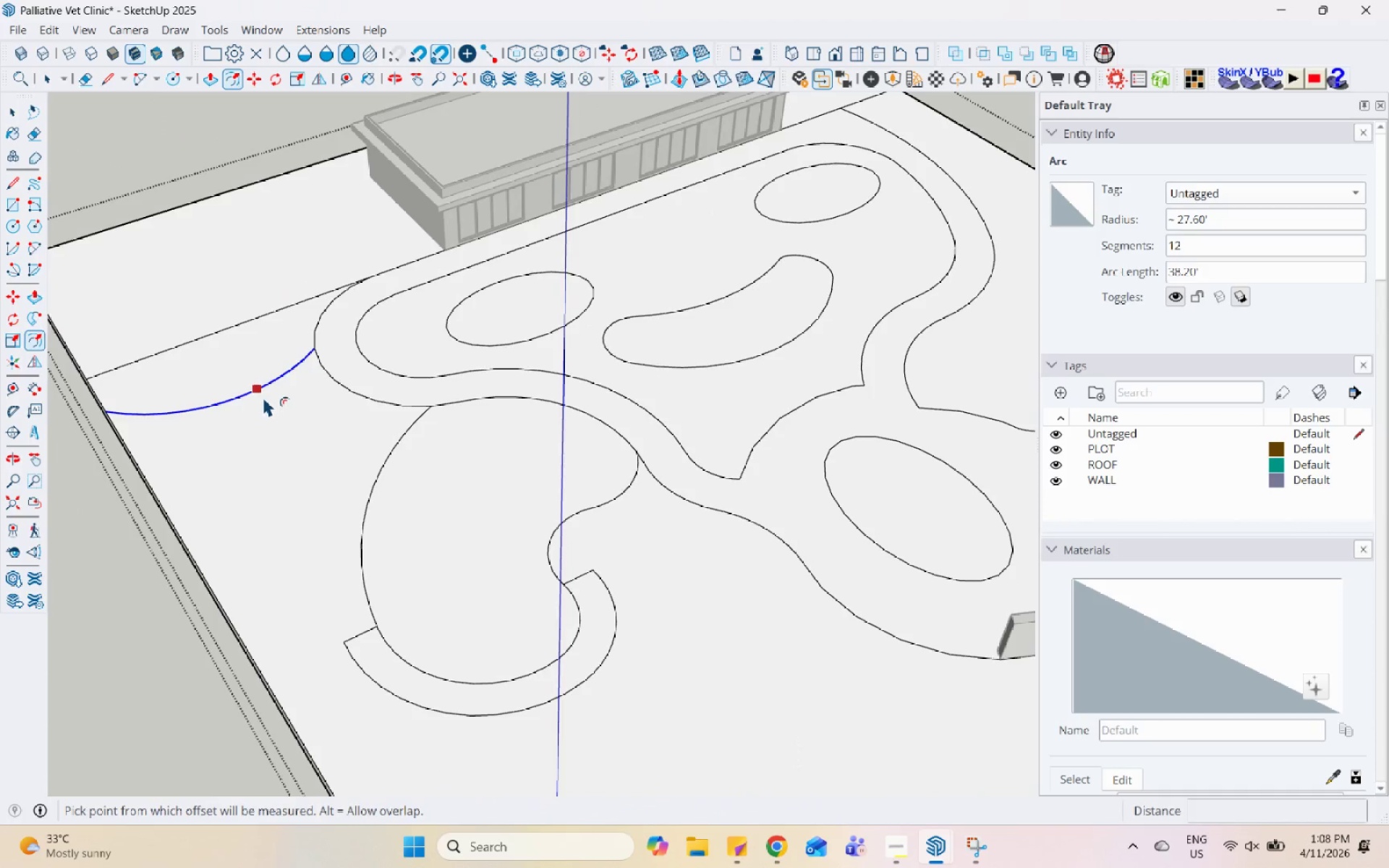 
left_click([261, 396])
 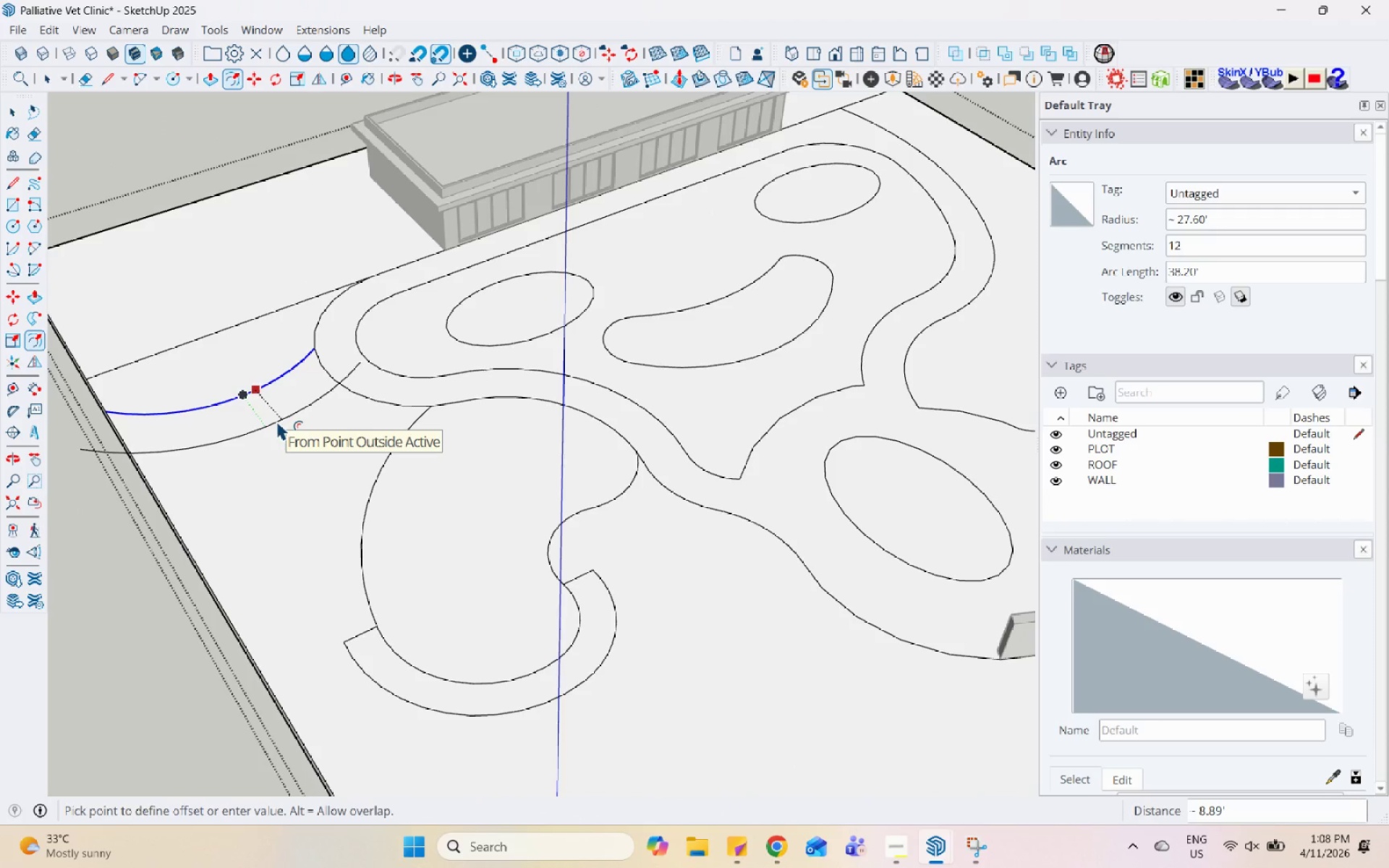 
key(Numpad7)
 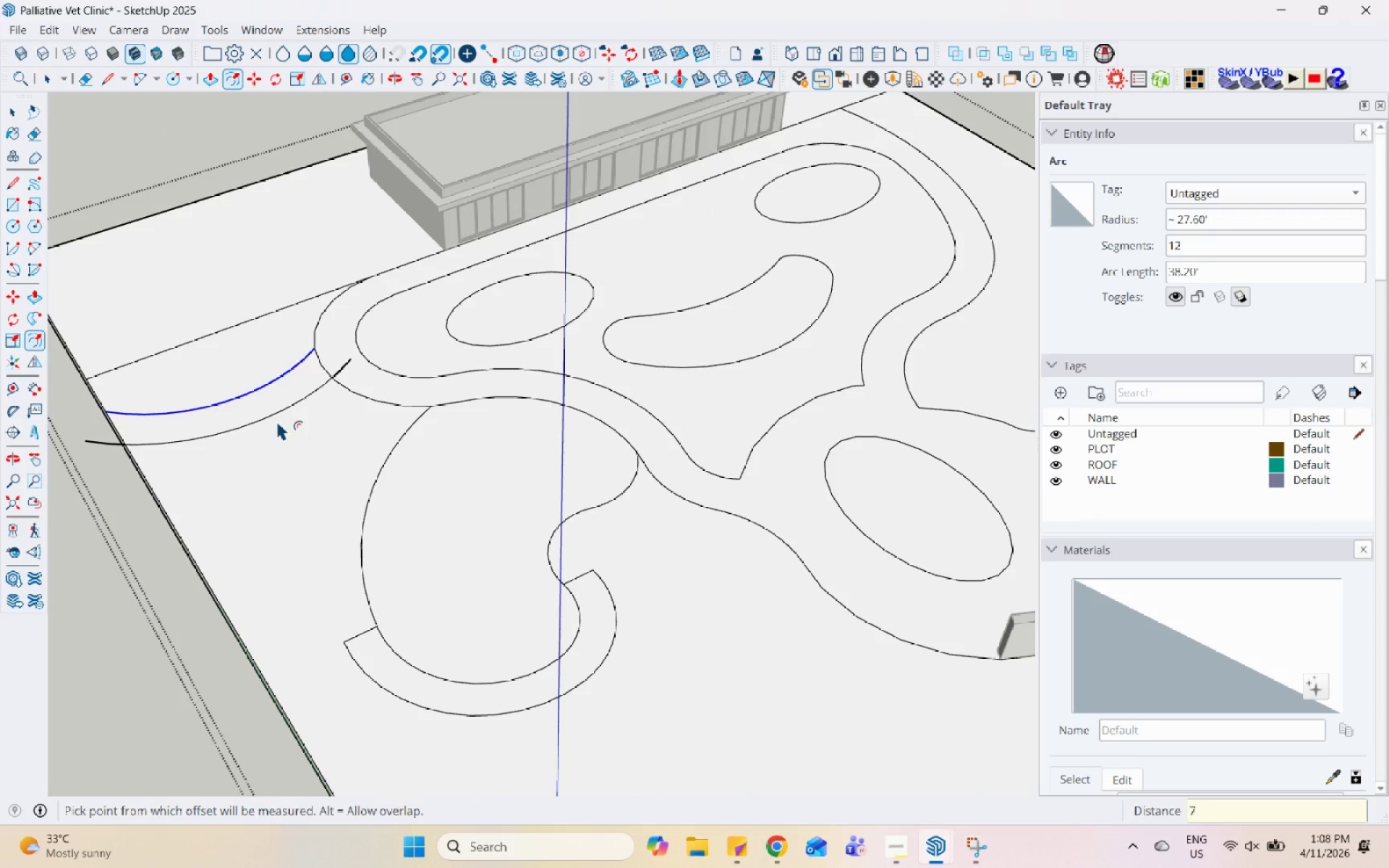 
key(Enter)
 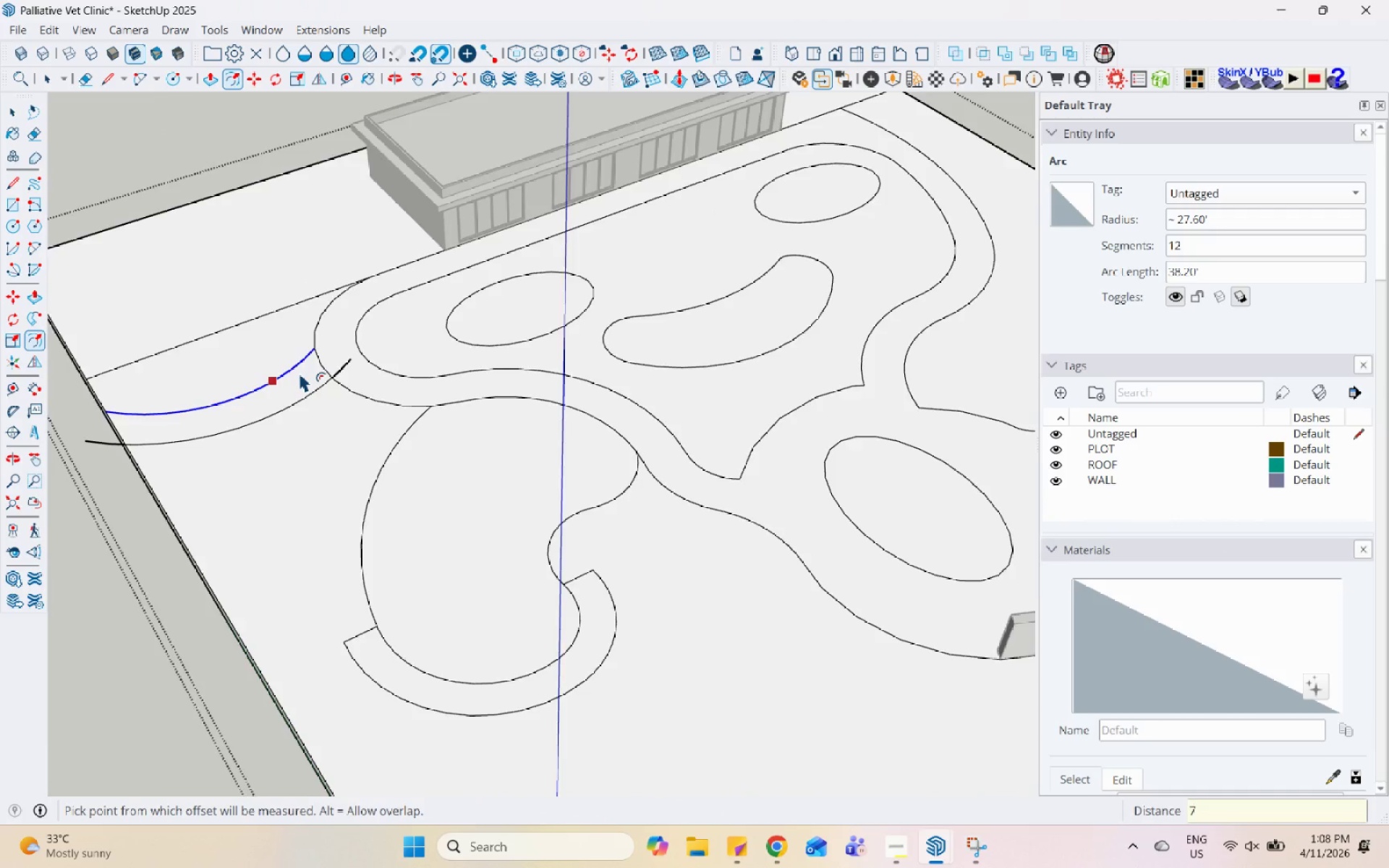 
key(Space)
 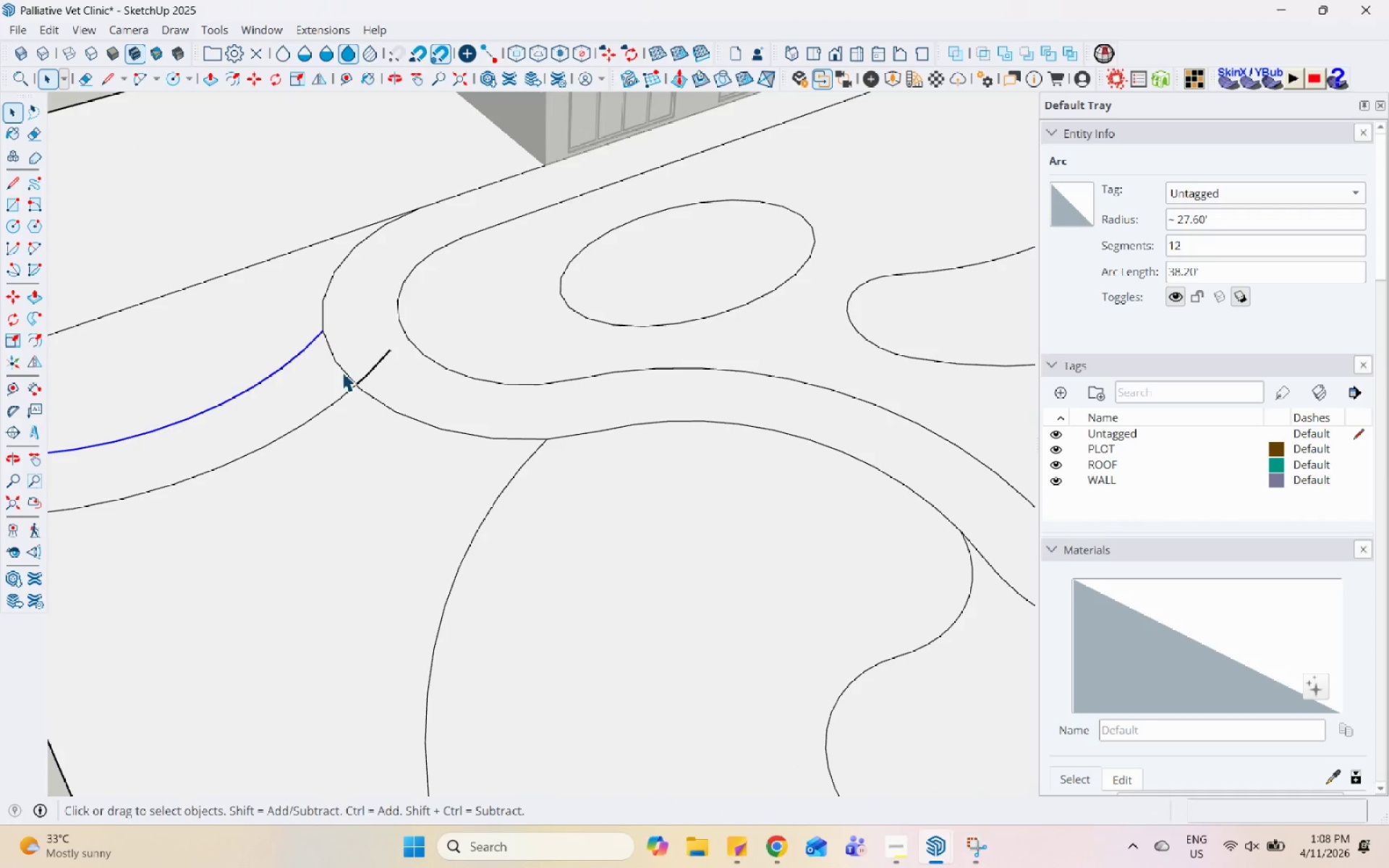 
scroll: coordinate [318, 364], scroll_direction: up, amount: 6.0
 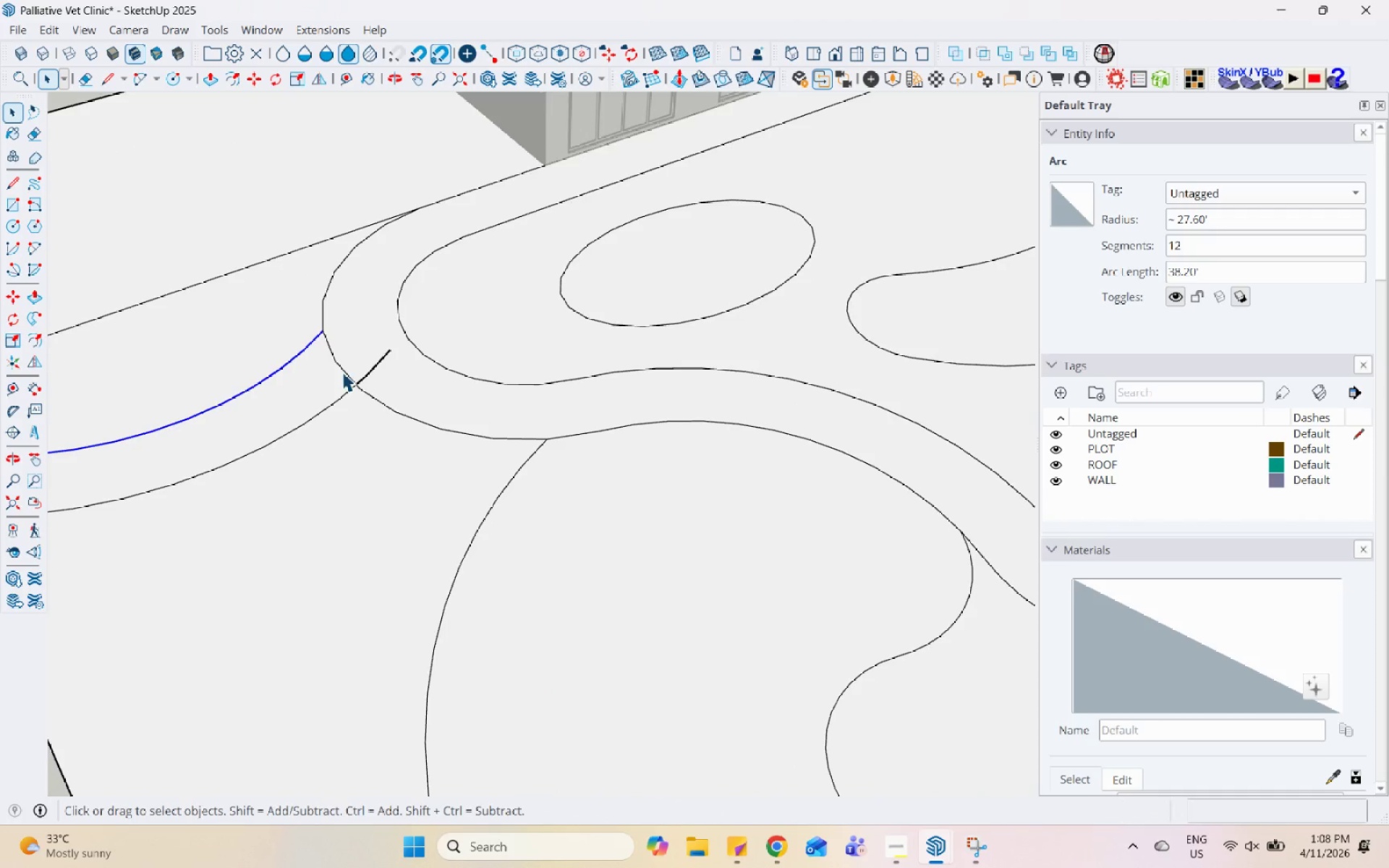 
left_click([342, 372])
 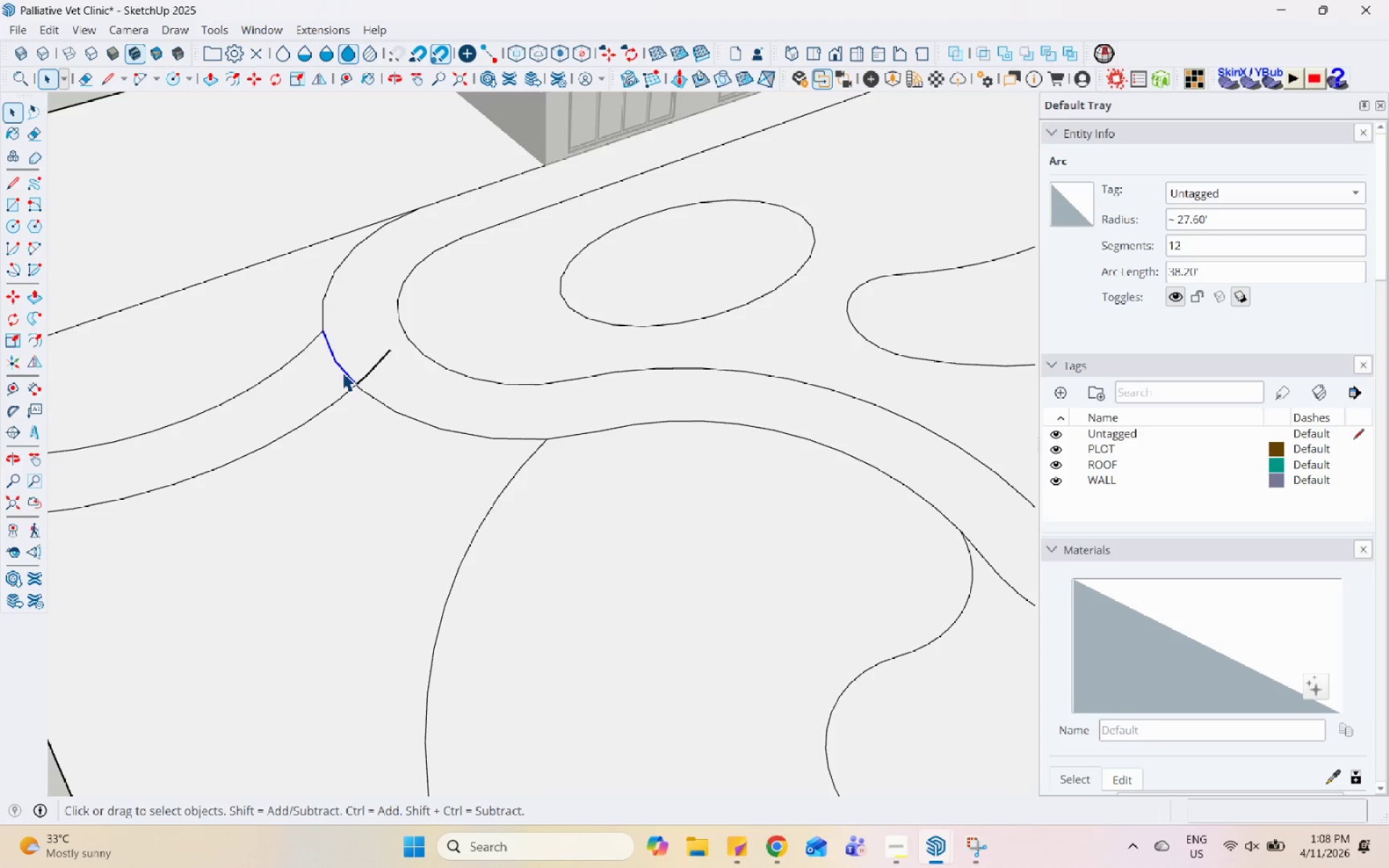 
right_click([342, 372])
 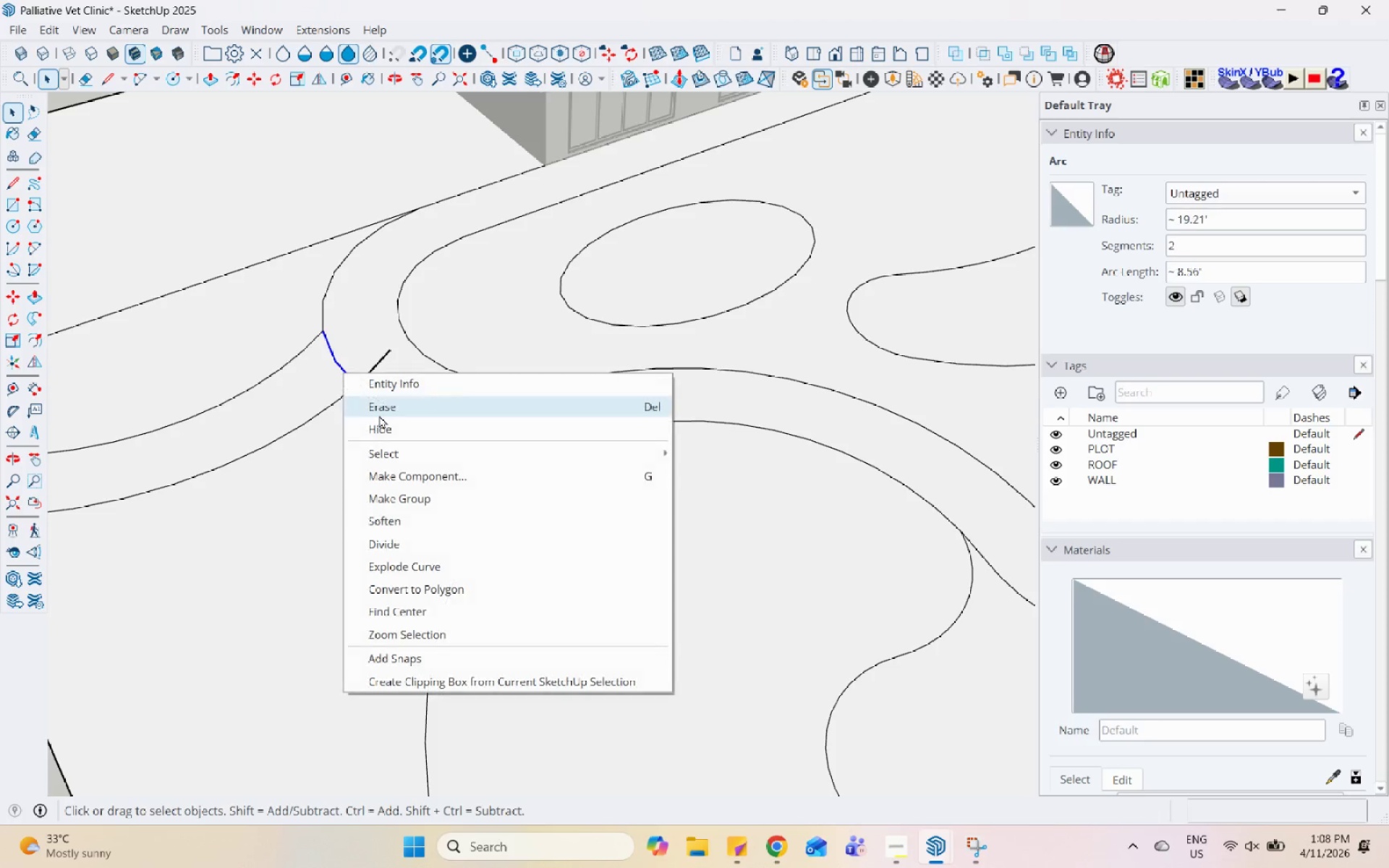 
left_click([379, 415])
 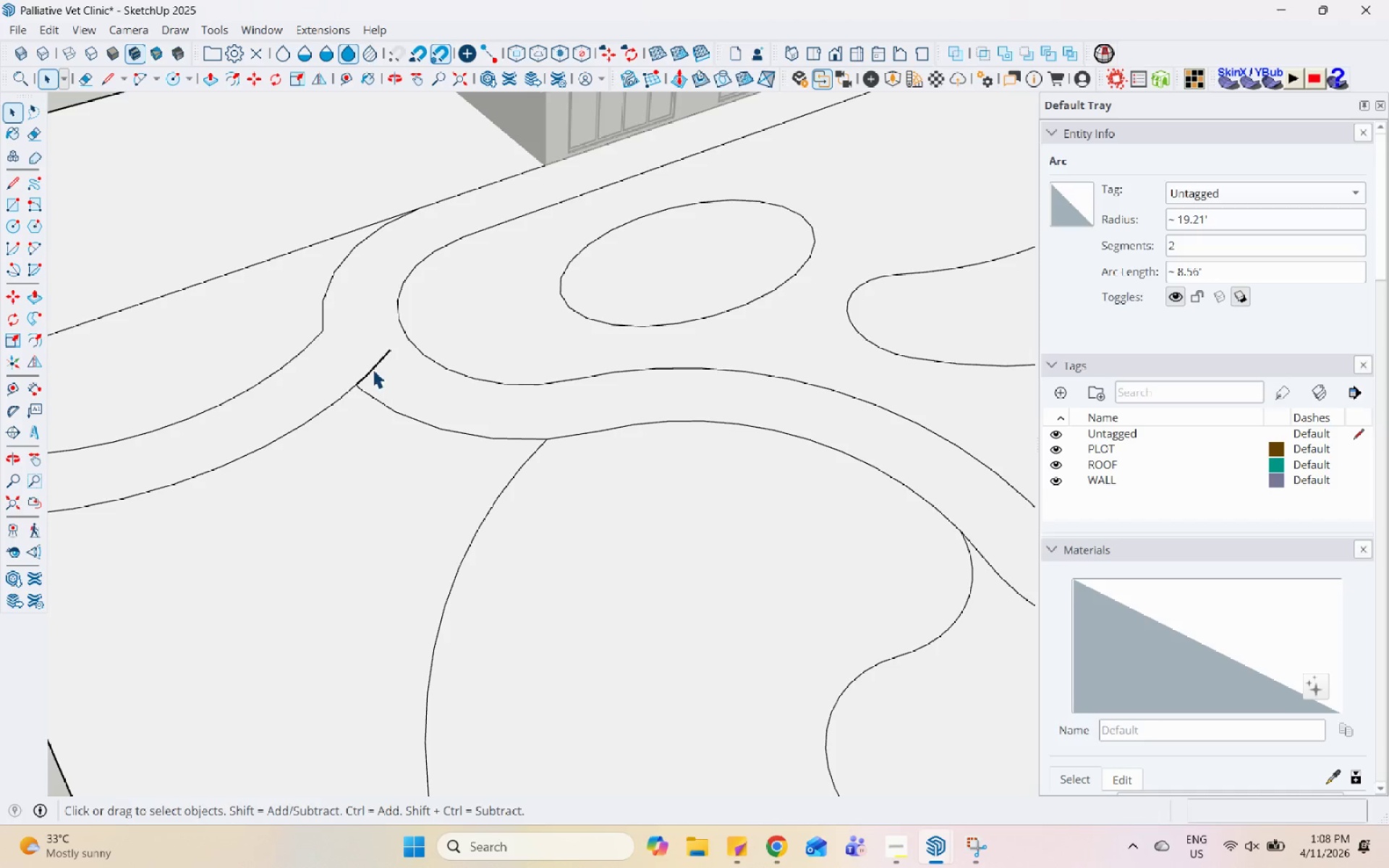 
left_click([373, 369])
 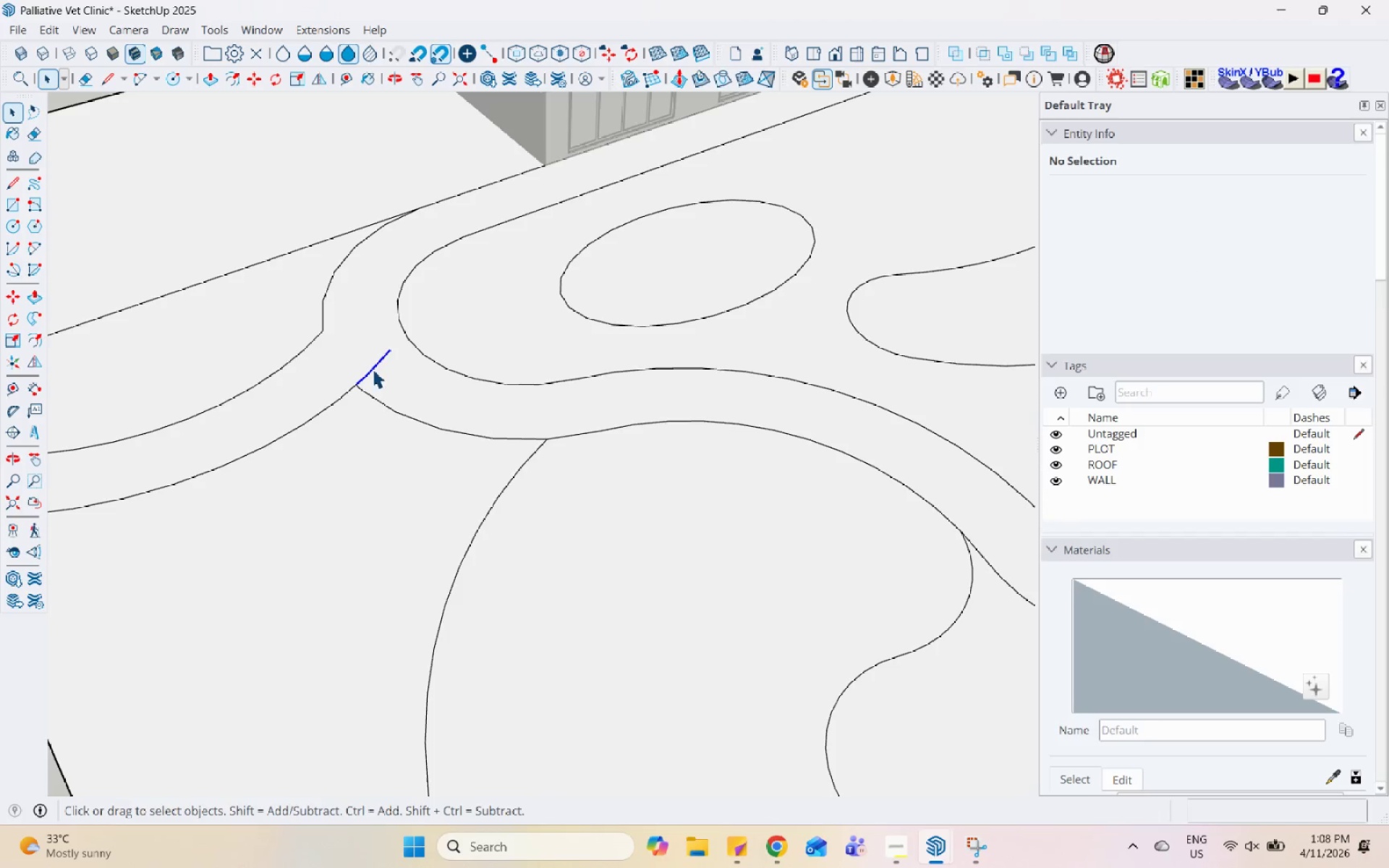 
right_click([373, 369])
 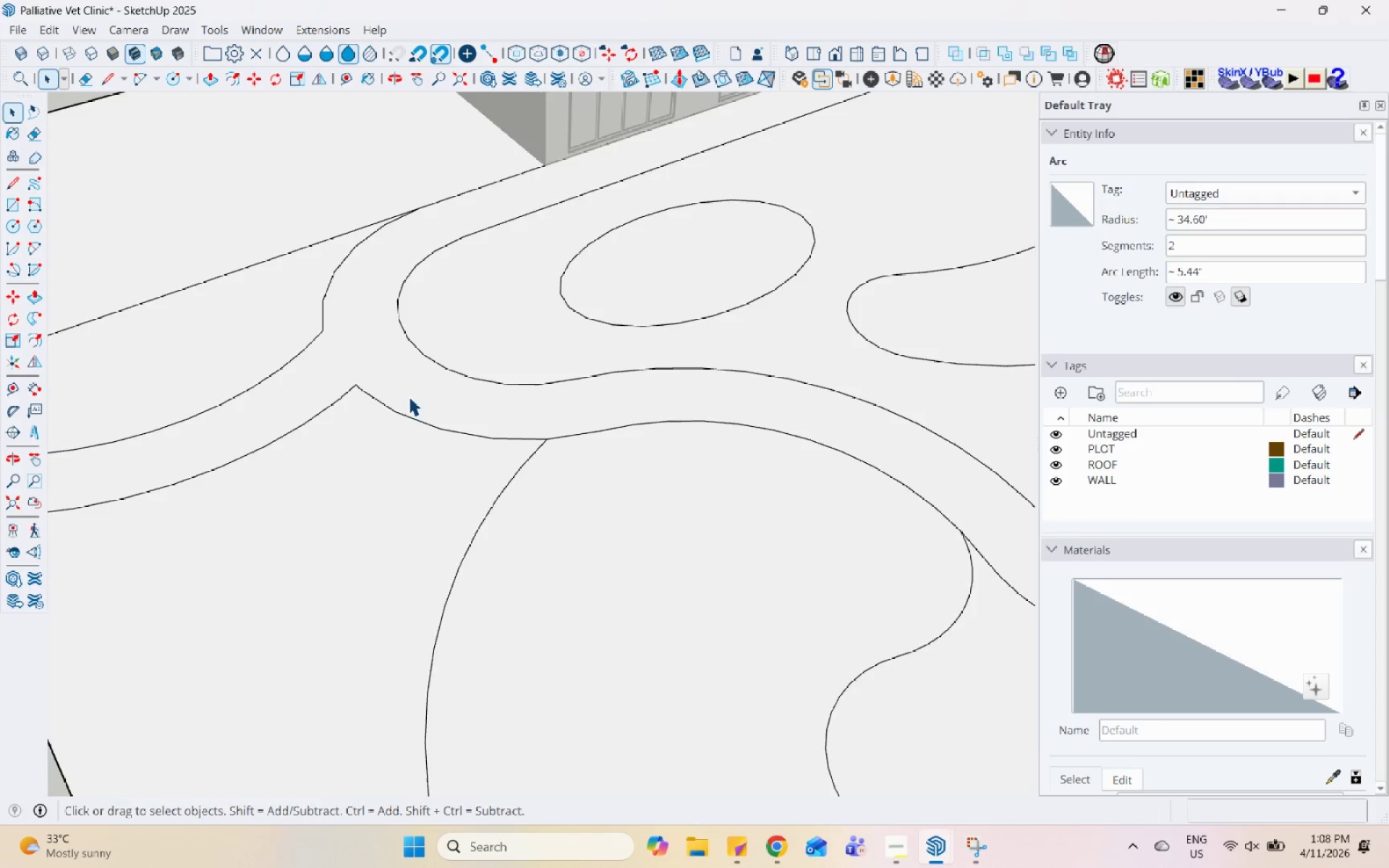 
scroll: coordinate [114, 457], scroll_direction: down, amount: 2.0
 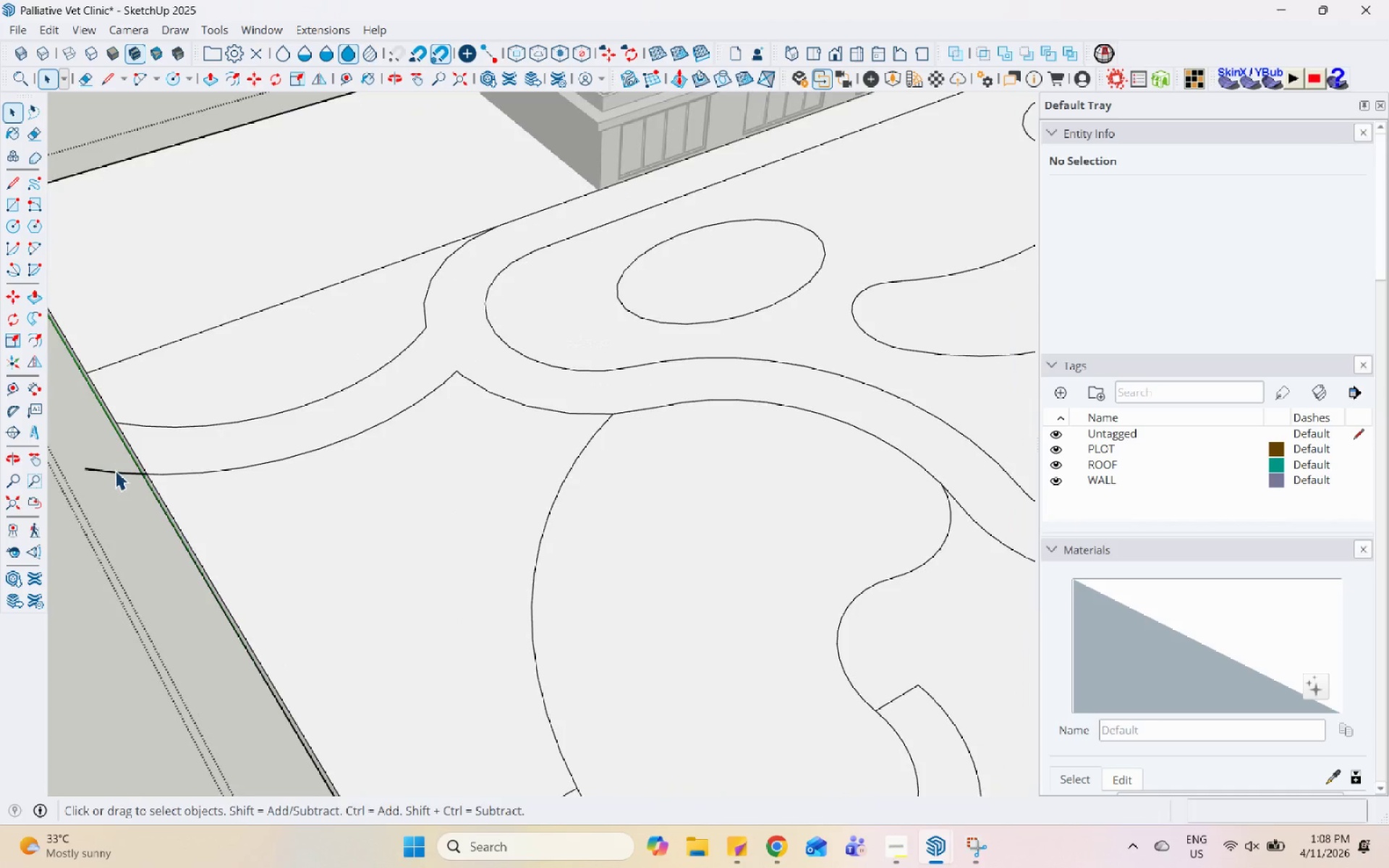 
left_click([115, 470])
 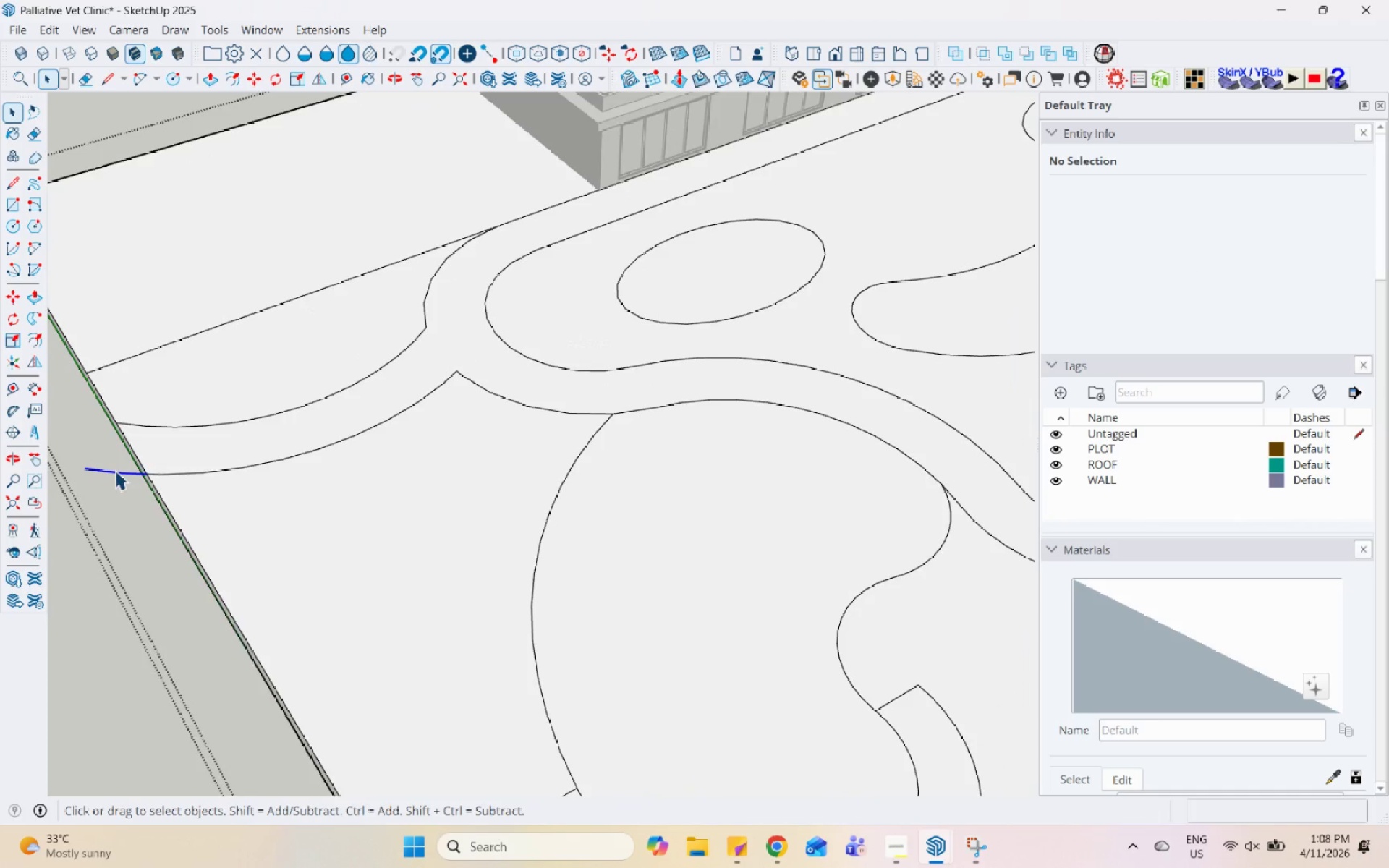 
right_click([115, 470])
 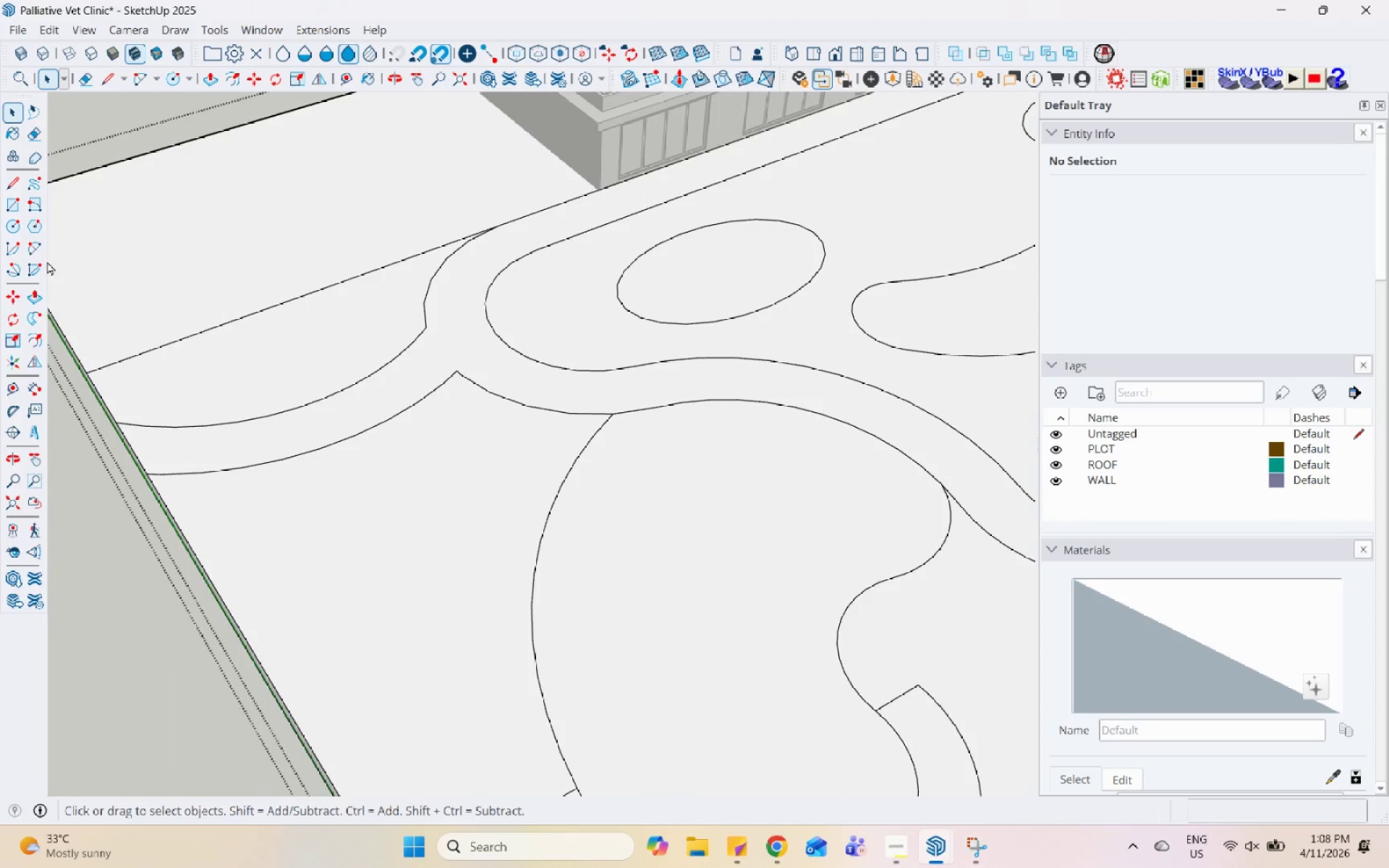 
left_click([37, 249])
 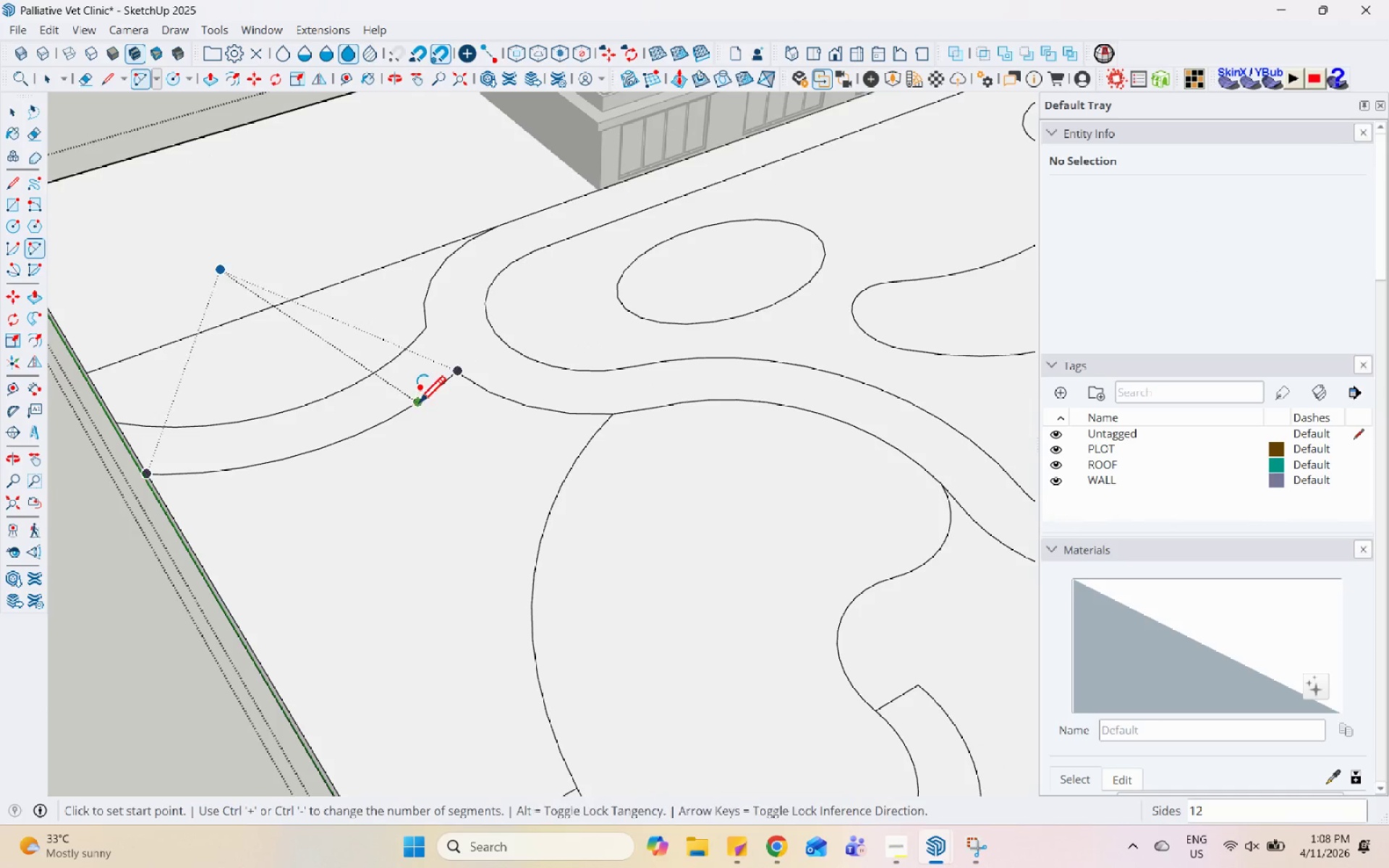 
left_click_drag(start_coordinate=[418, 405], to_coordinate=[422, 403])
 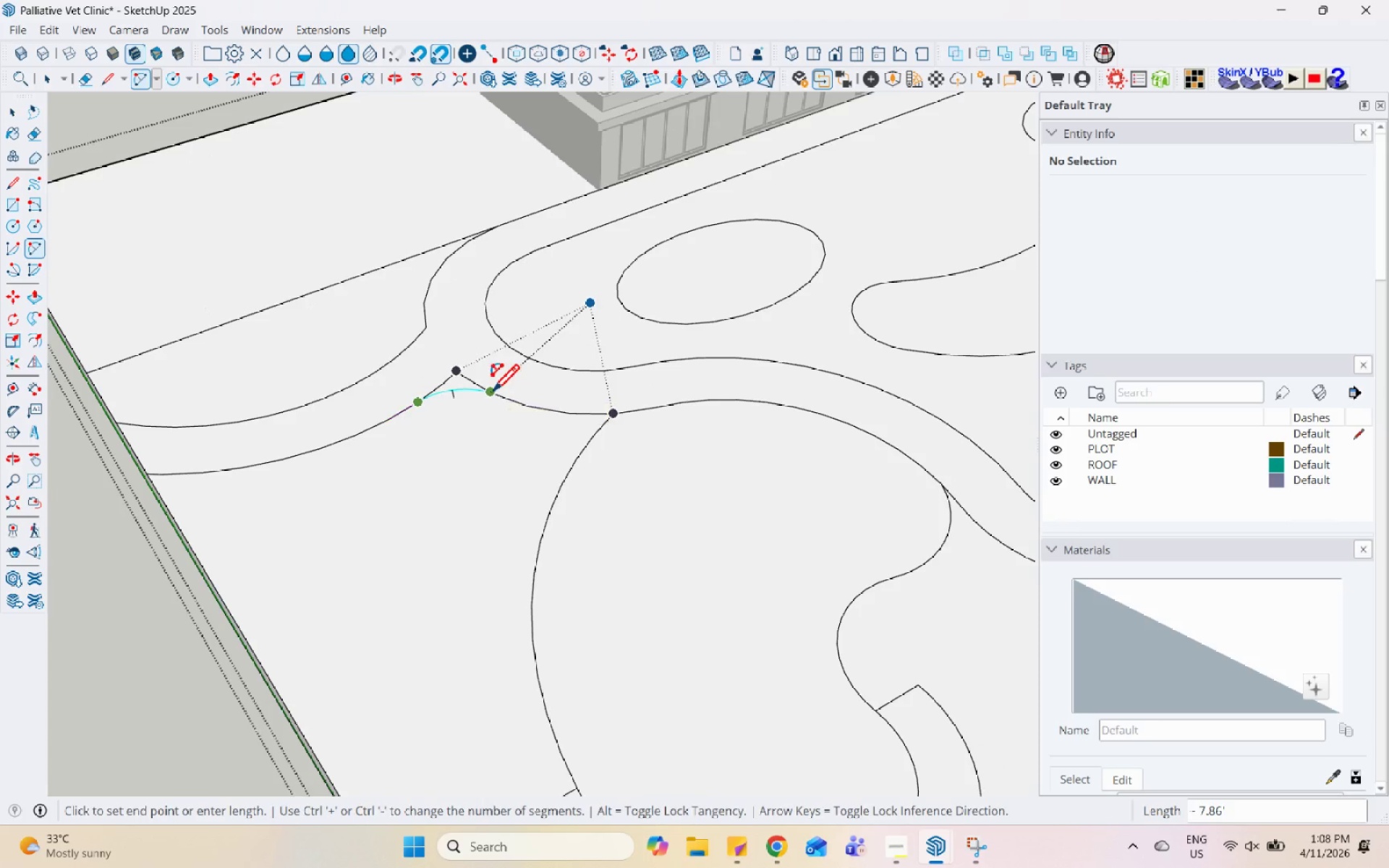 
double_click([492, 393])
 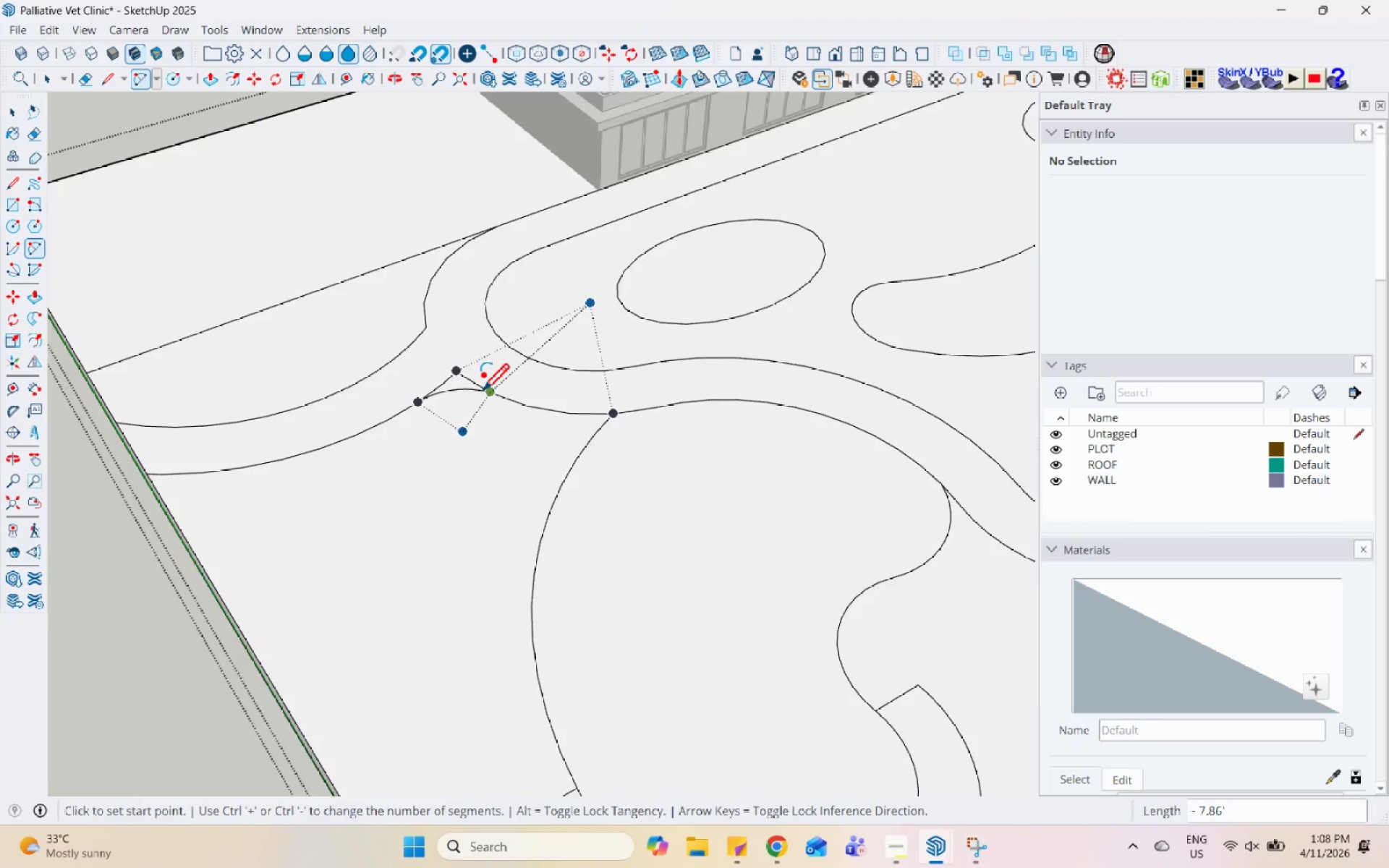 
key(Space)
 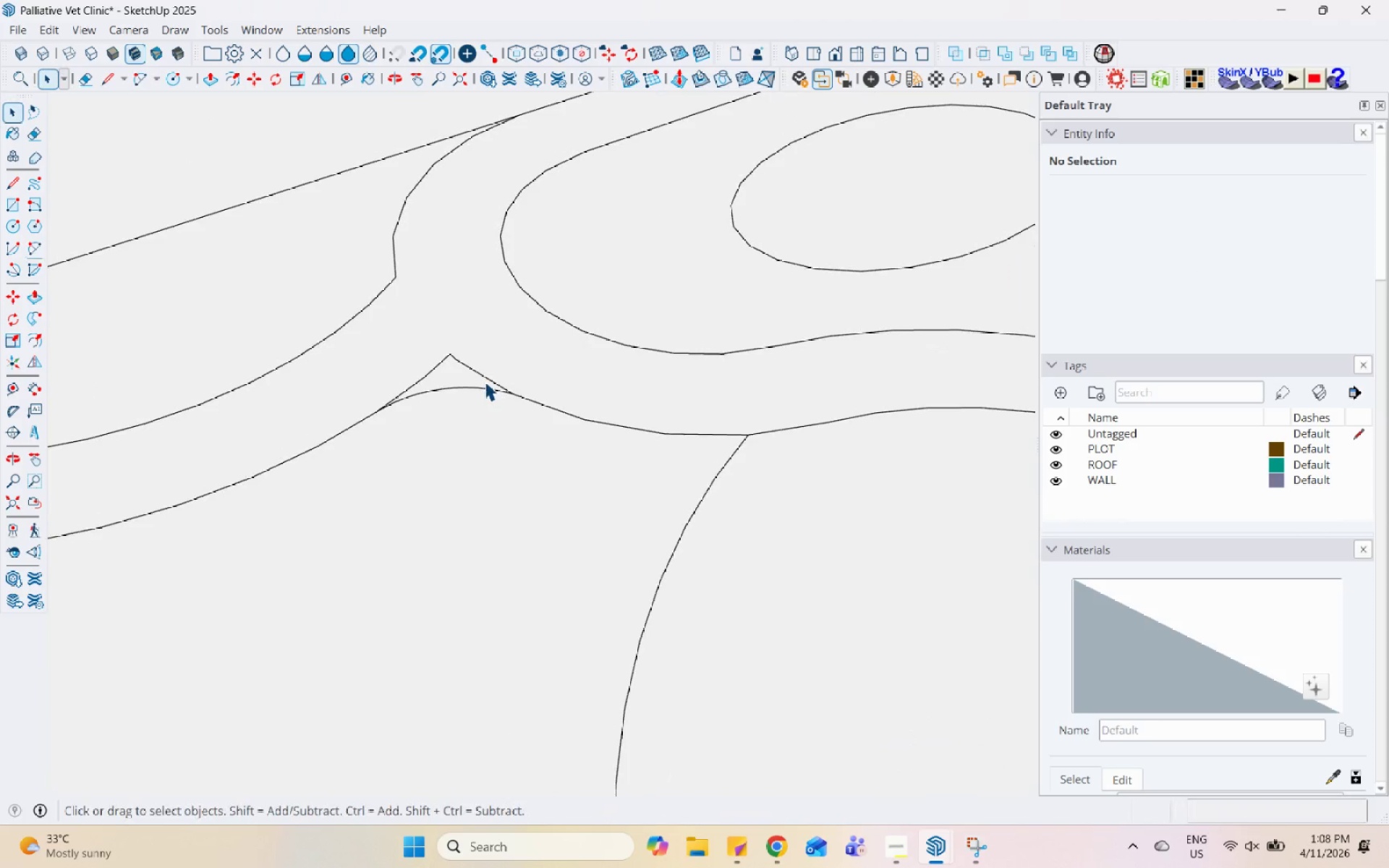 
left_click([485, 381])
 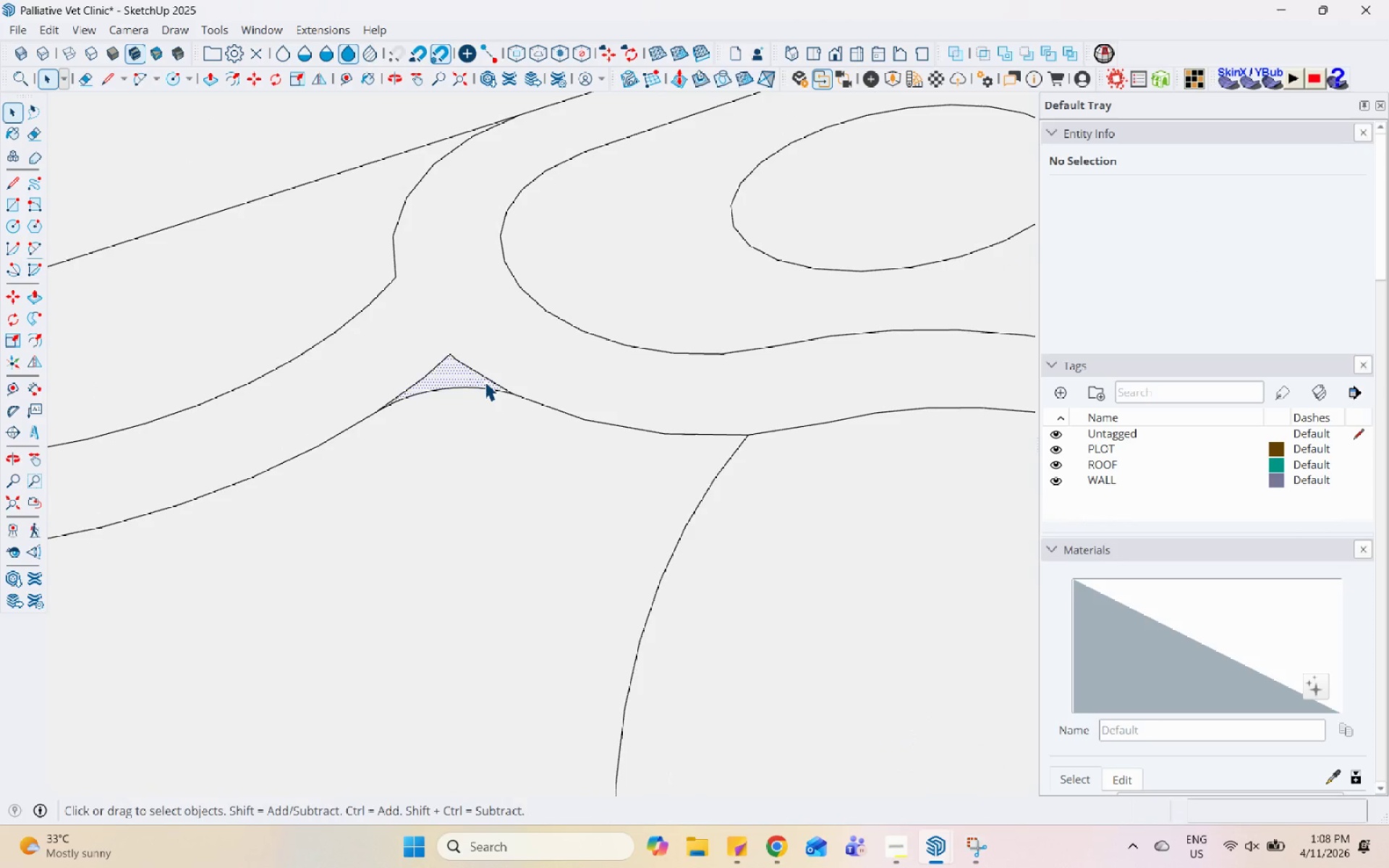 
scroll: coordinate [470, 388], scroll_direction: up, amount: 6.0
 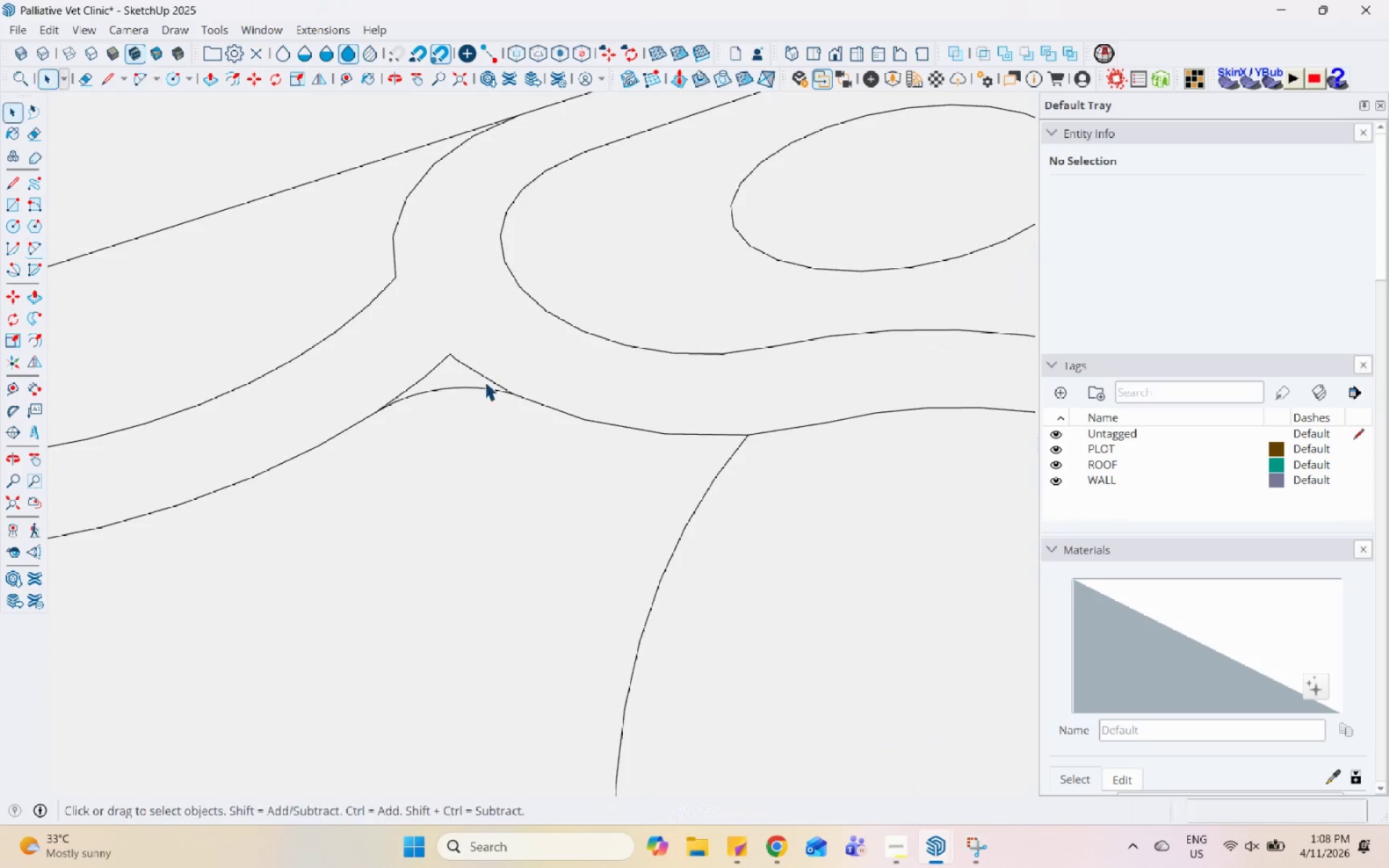 
right_click([485, 381])
 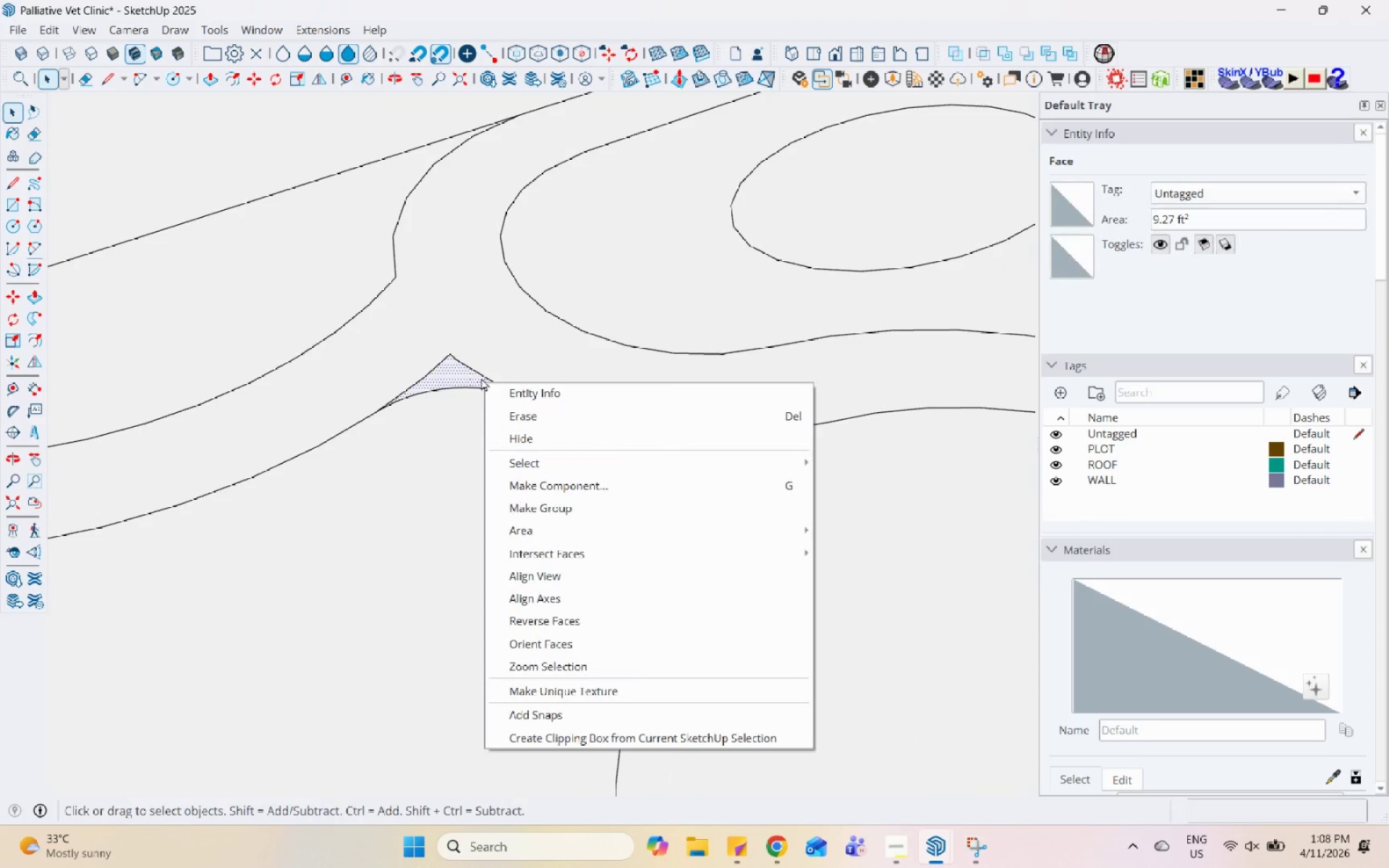 
left_click([481, 378])
 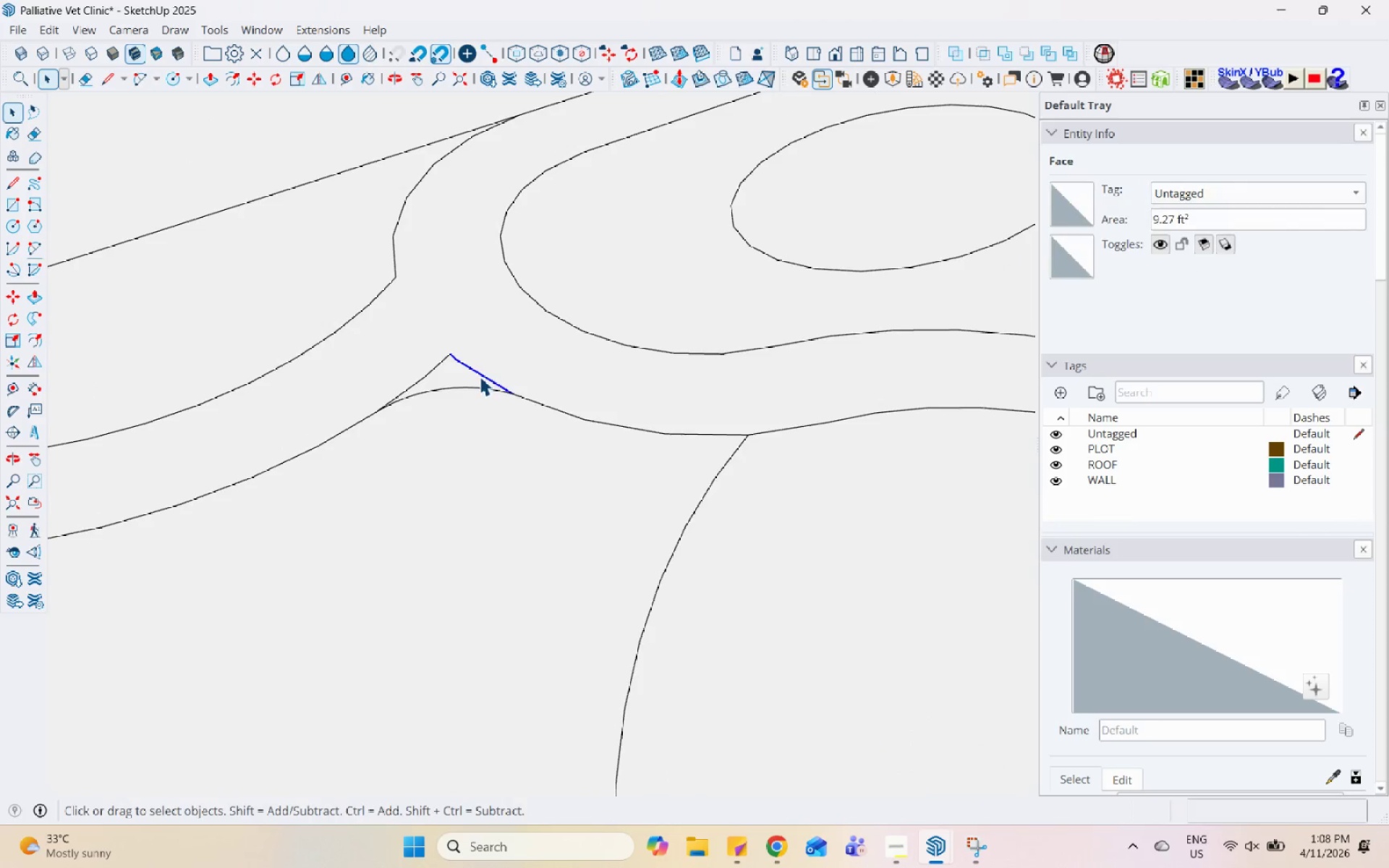 
right_click([480, 376])
 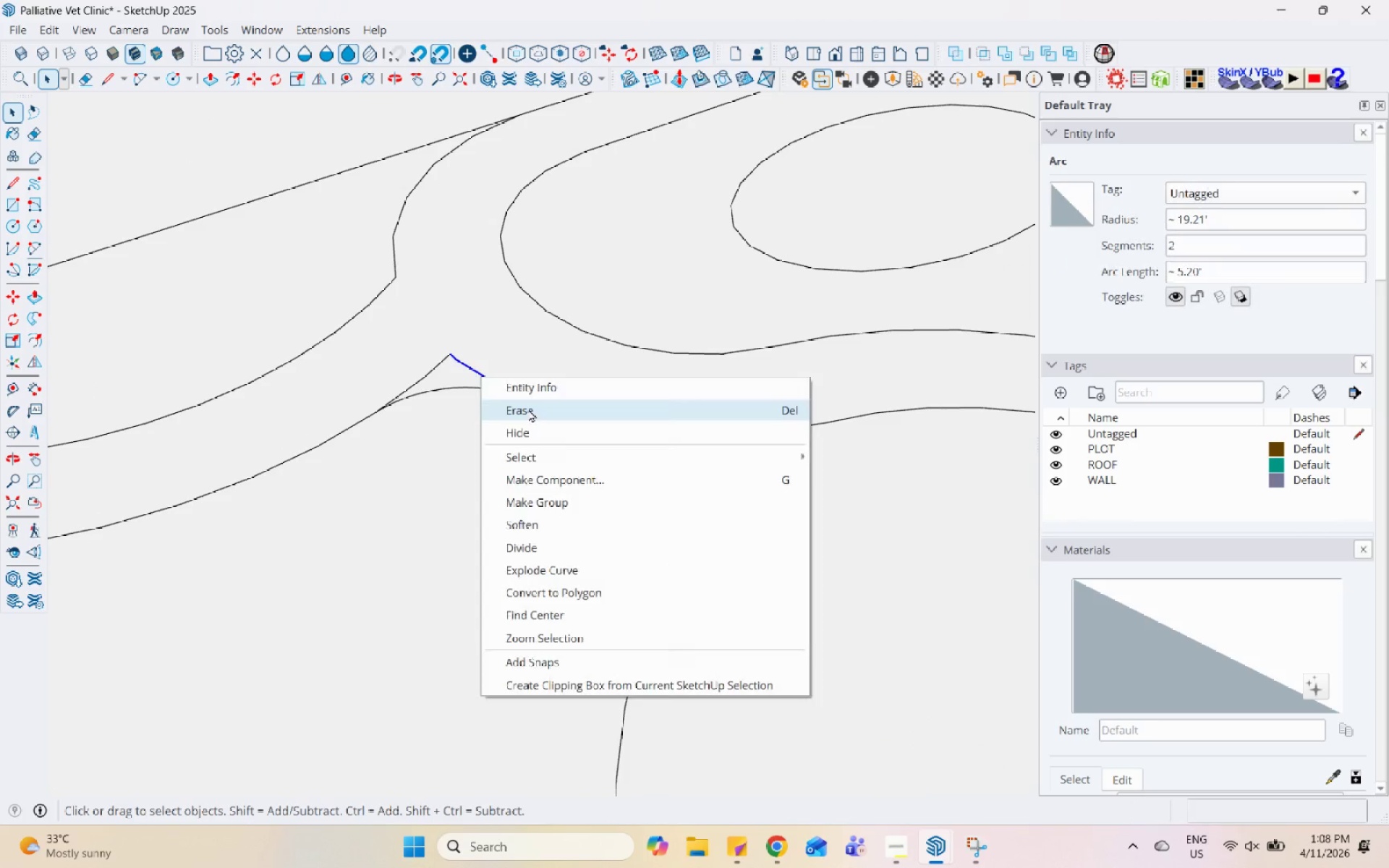 
left_click([528, 409])
 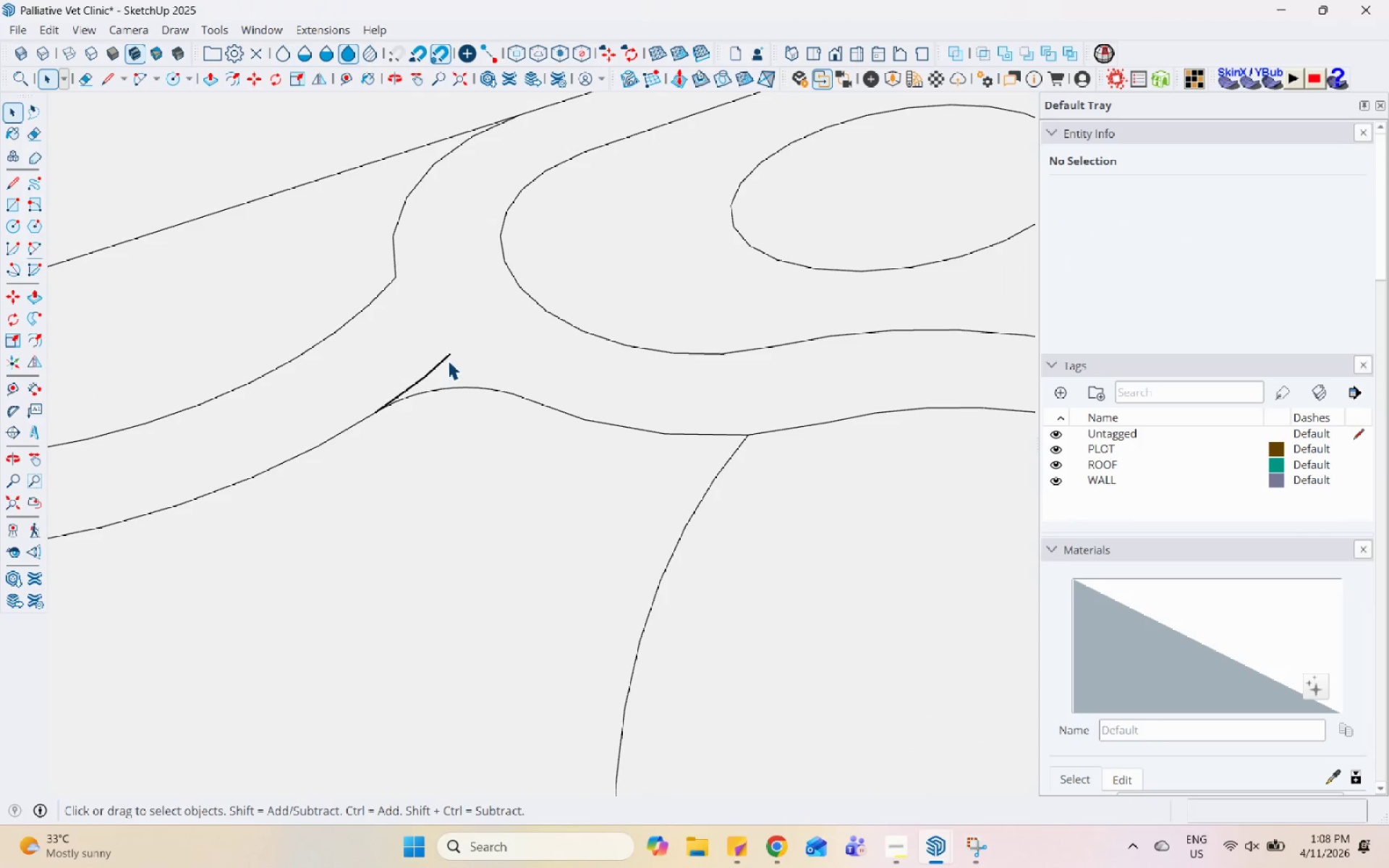 
left_click([442, 360])
 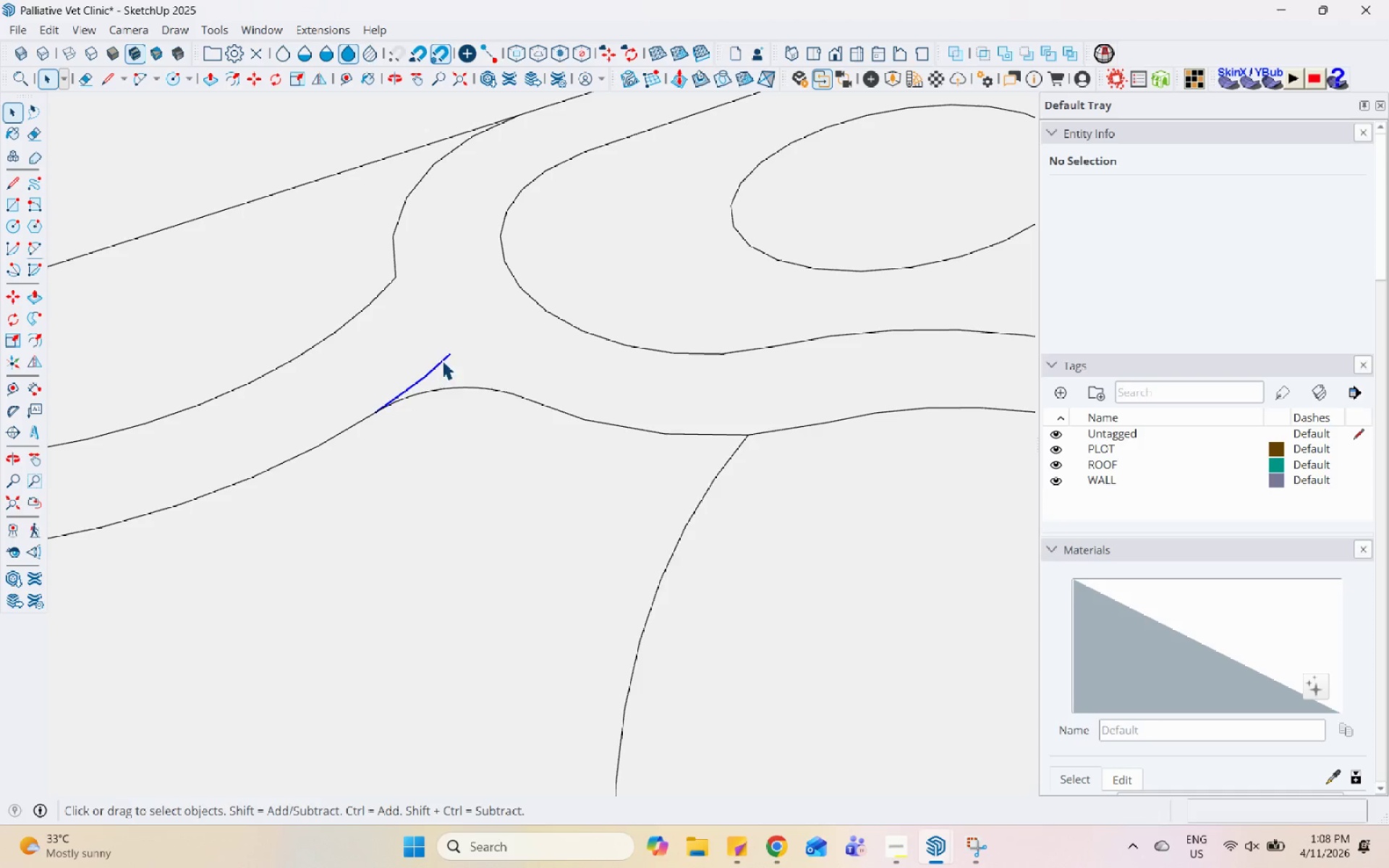 
right_click([442, 360])
 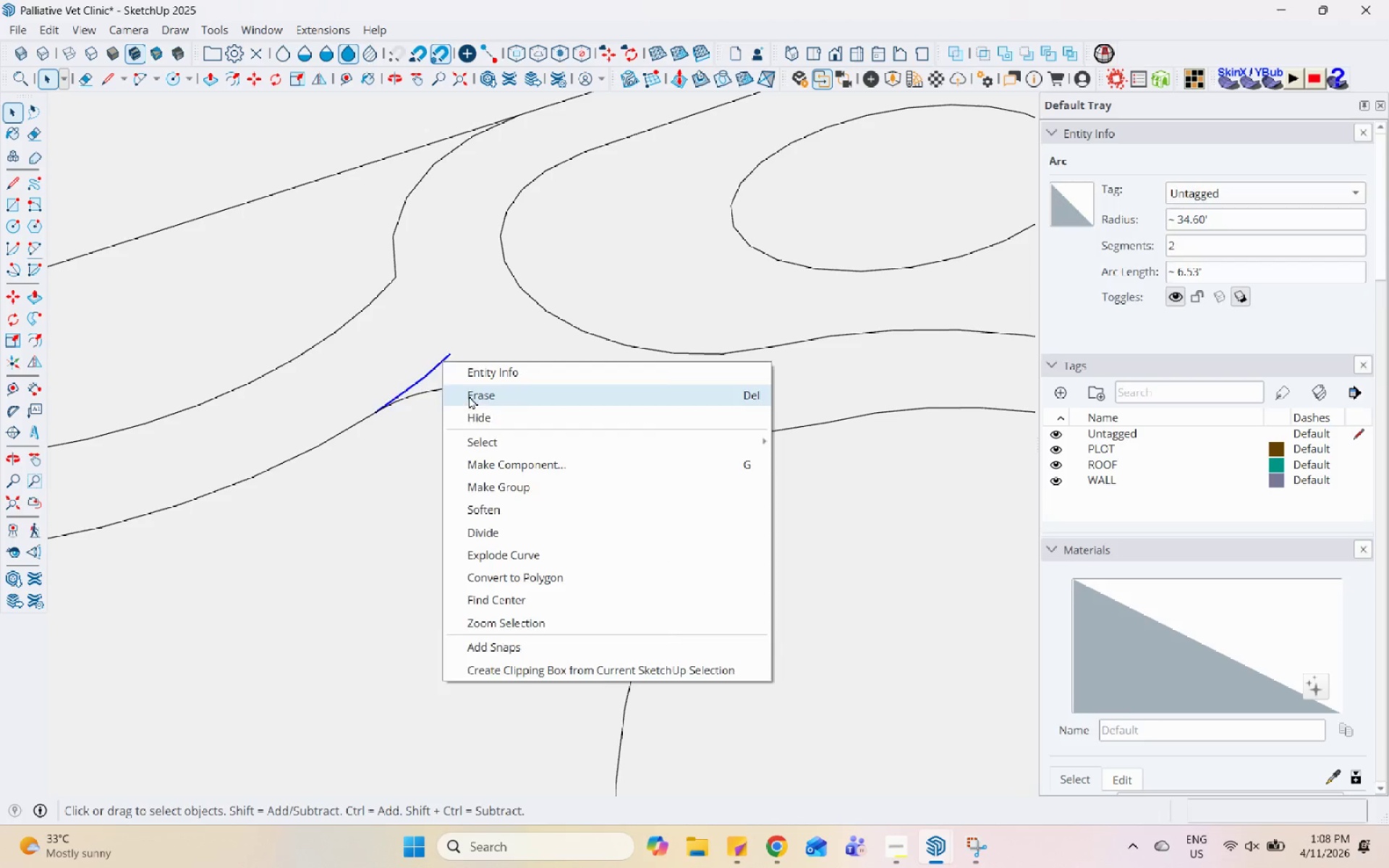 
left_click([470, 396])
 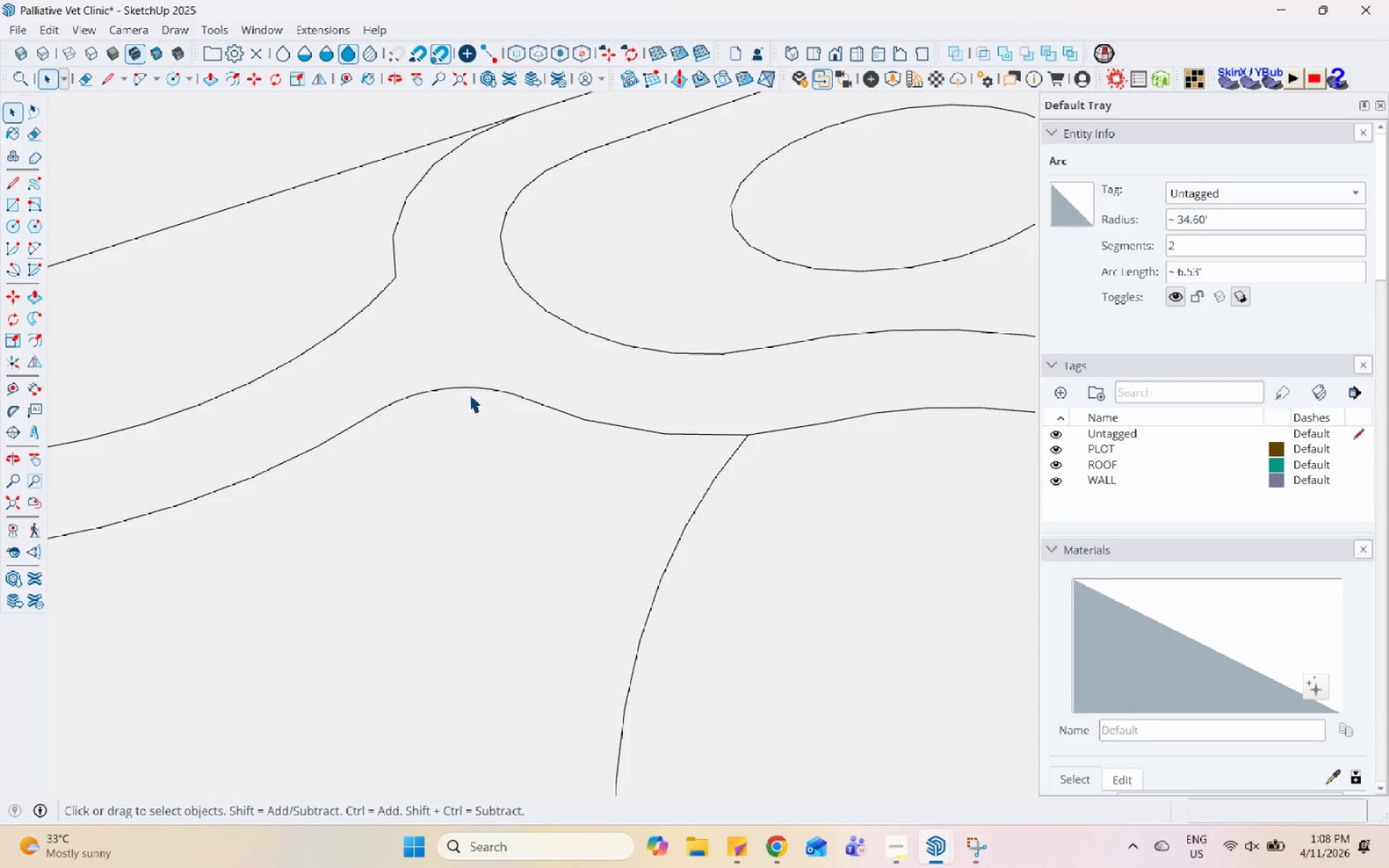 
scroll: coordinate [341, 407], scroll_direction: down, amount: 18.0
 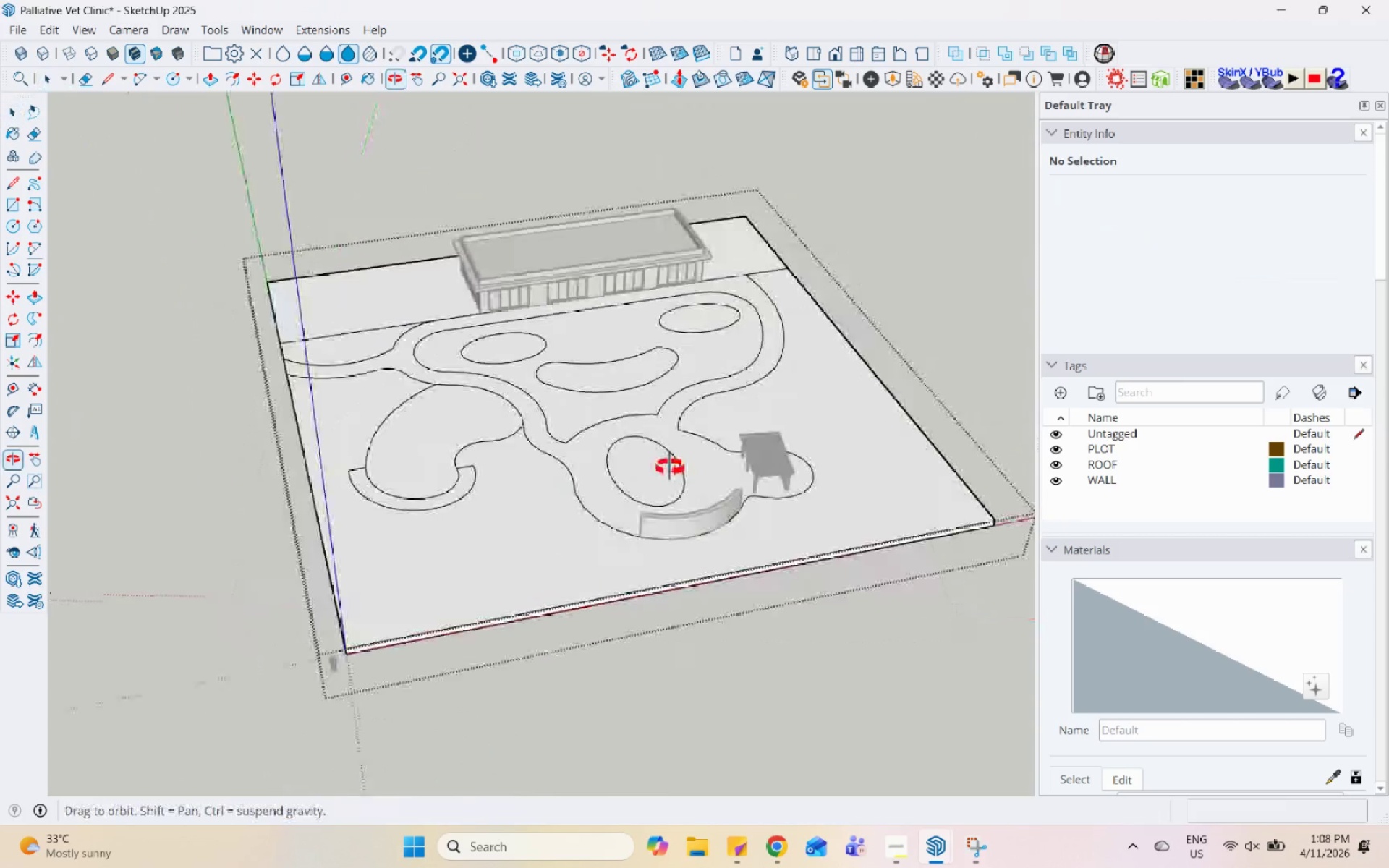 
scroll: coordinate [746, 343], scroll_direction: up, amount: 4.0
 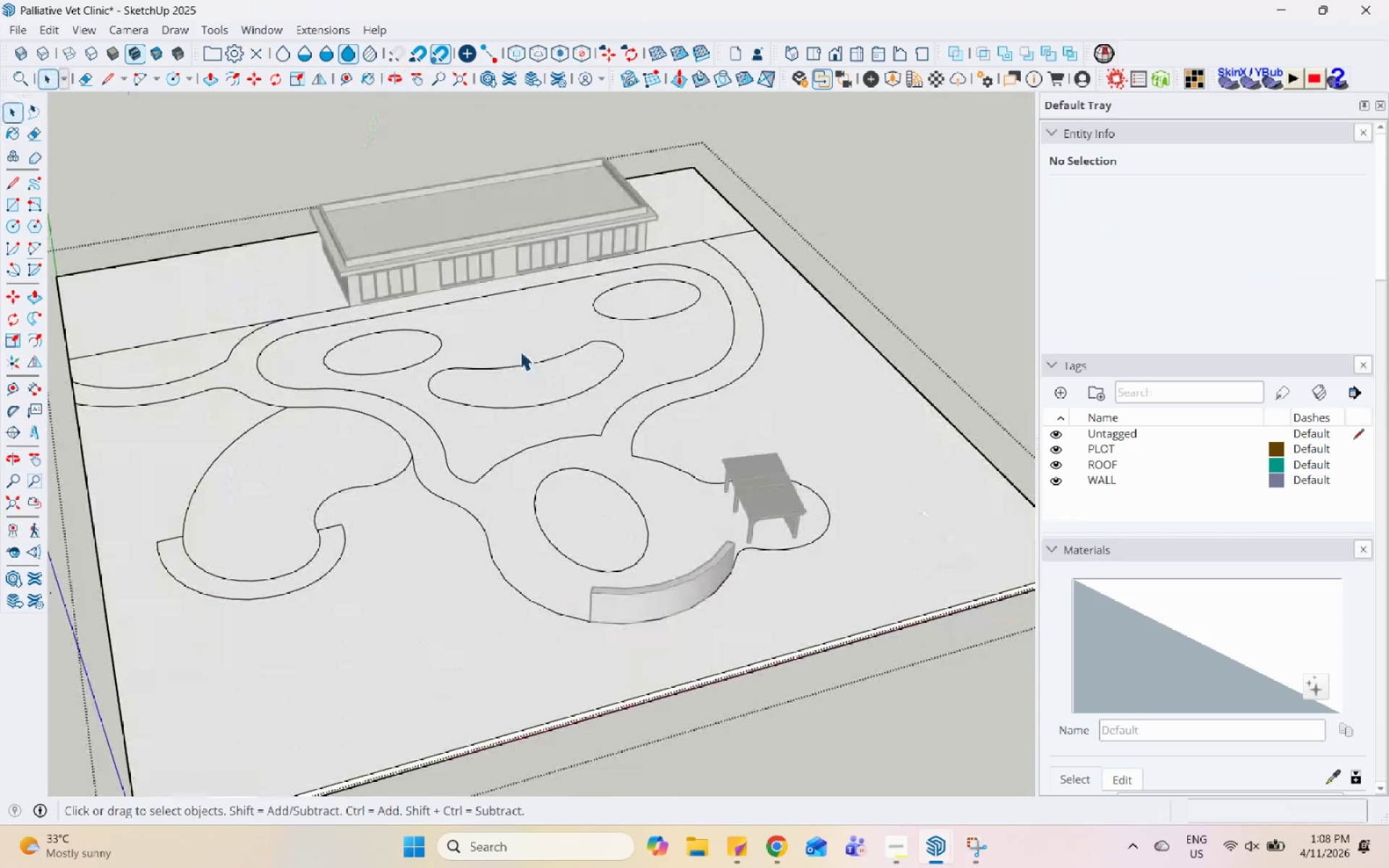 
scroll: coordinate [524, 374], scroll_direction: down, amount: 4.0
 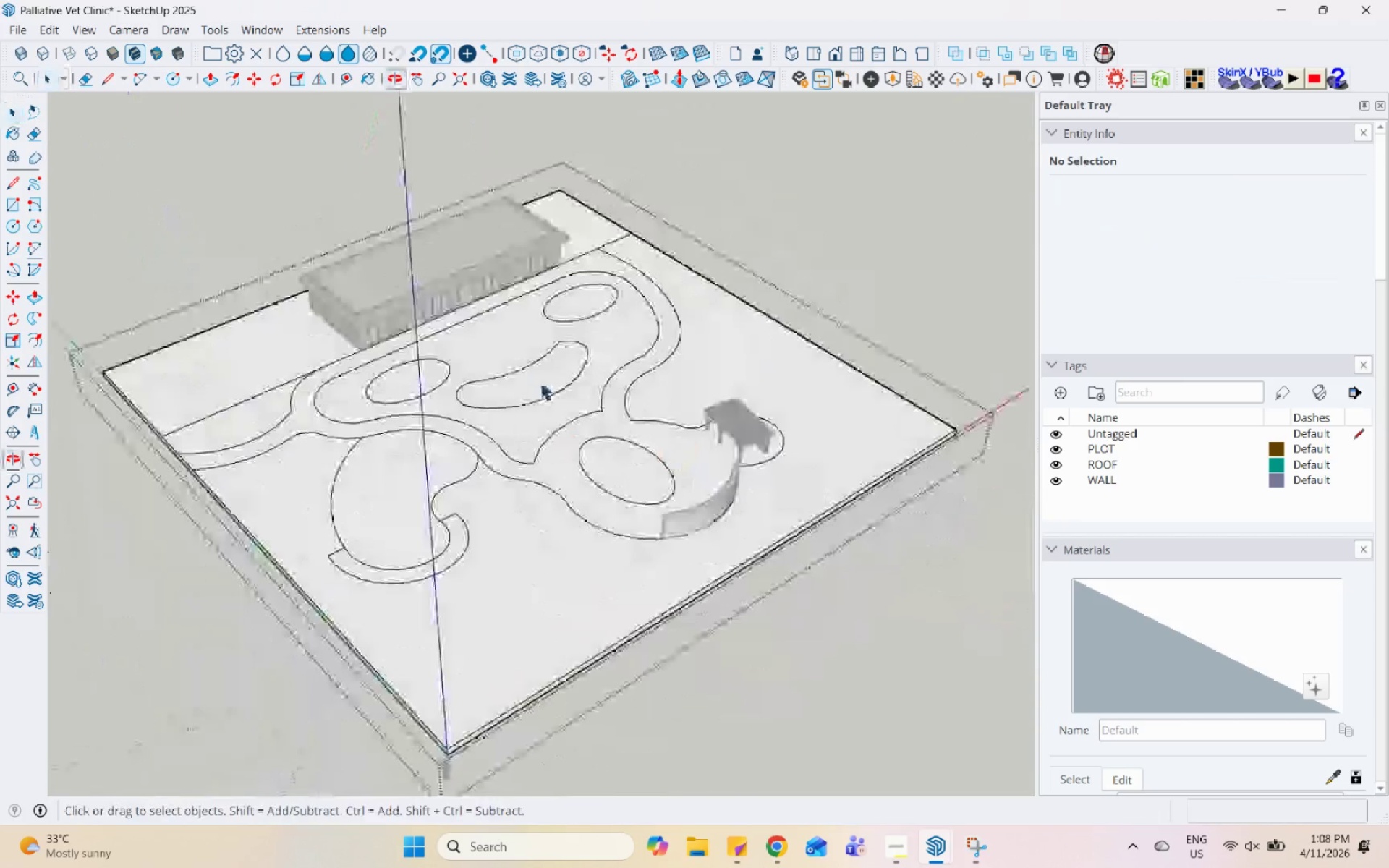 
scroll: coordinate [437, 529], scroll_direction: up, amount: 9.0
 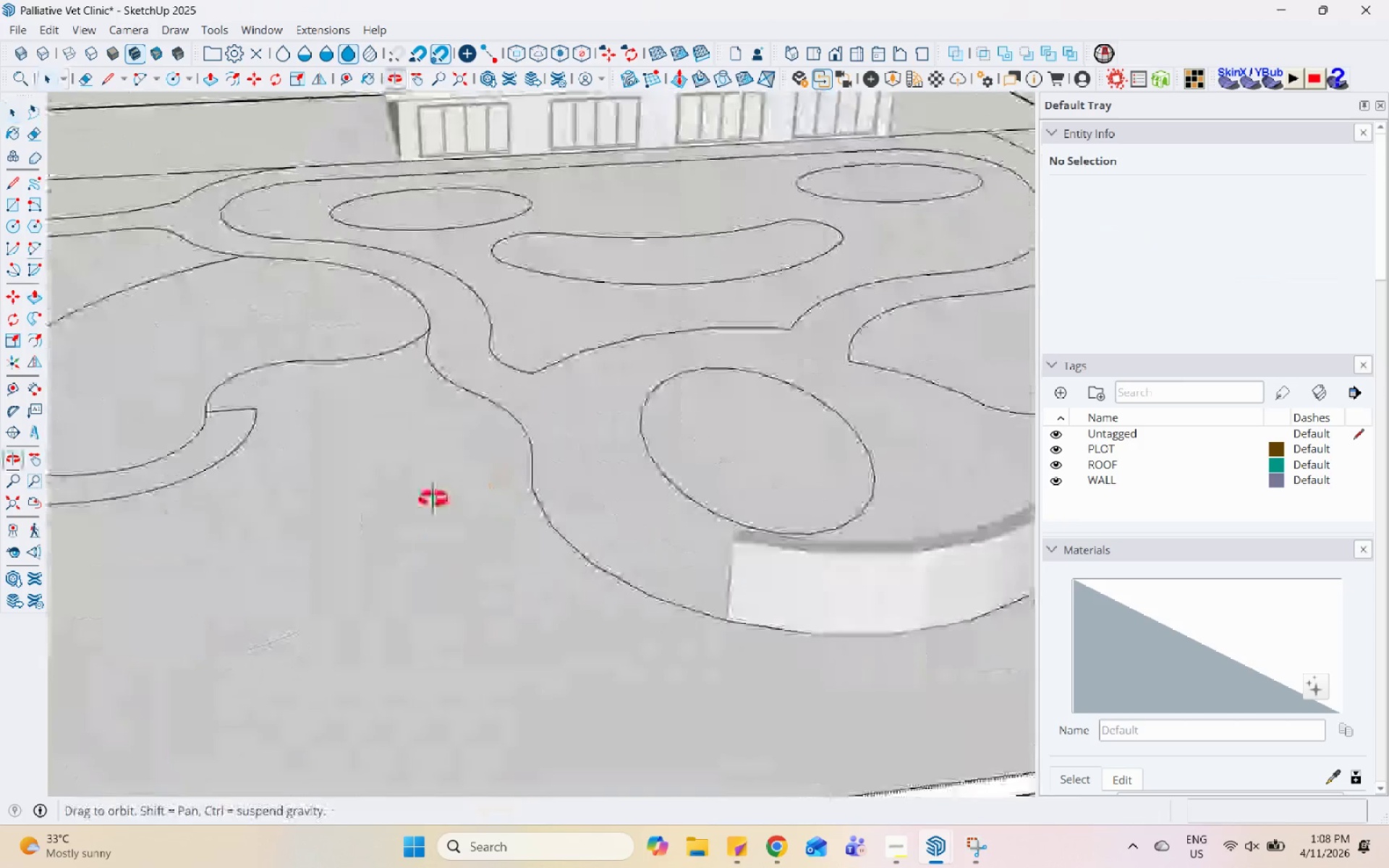 
scroll: coordinate [282, 513], scroll_direction: down, amount: 5.0
 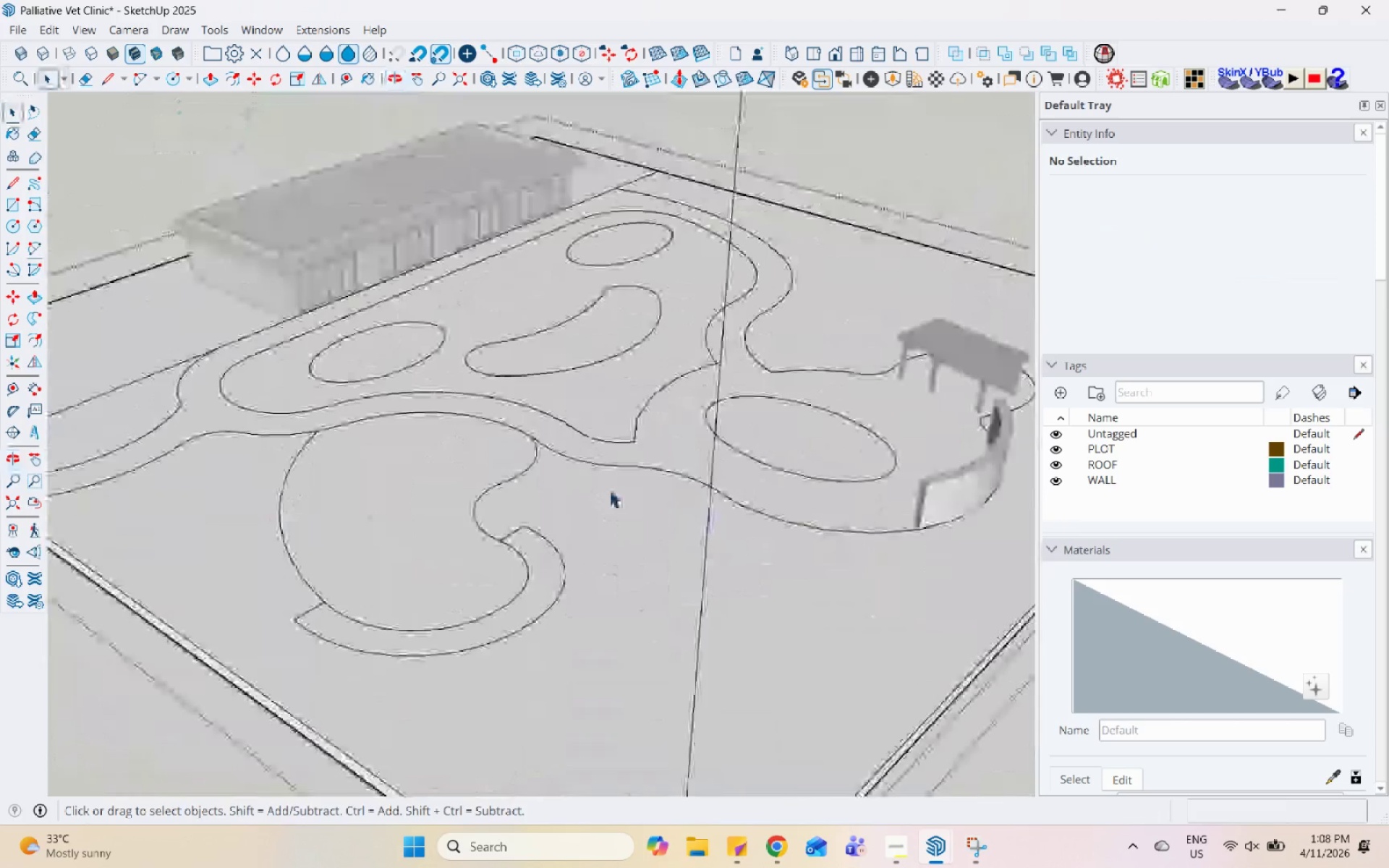 
scroll: coordinate [624, 453], scroll_direction: up, amount: 2.0
 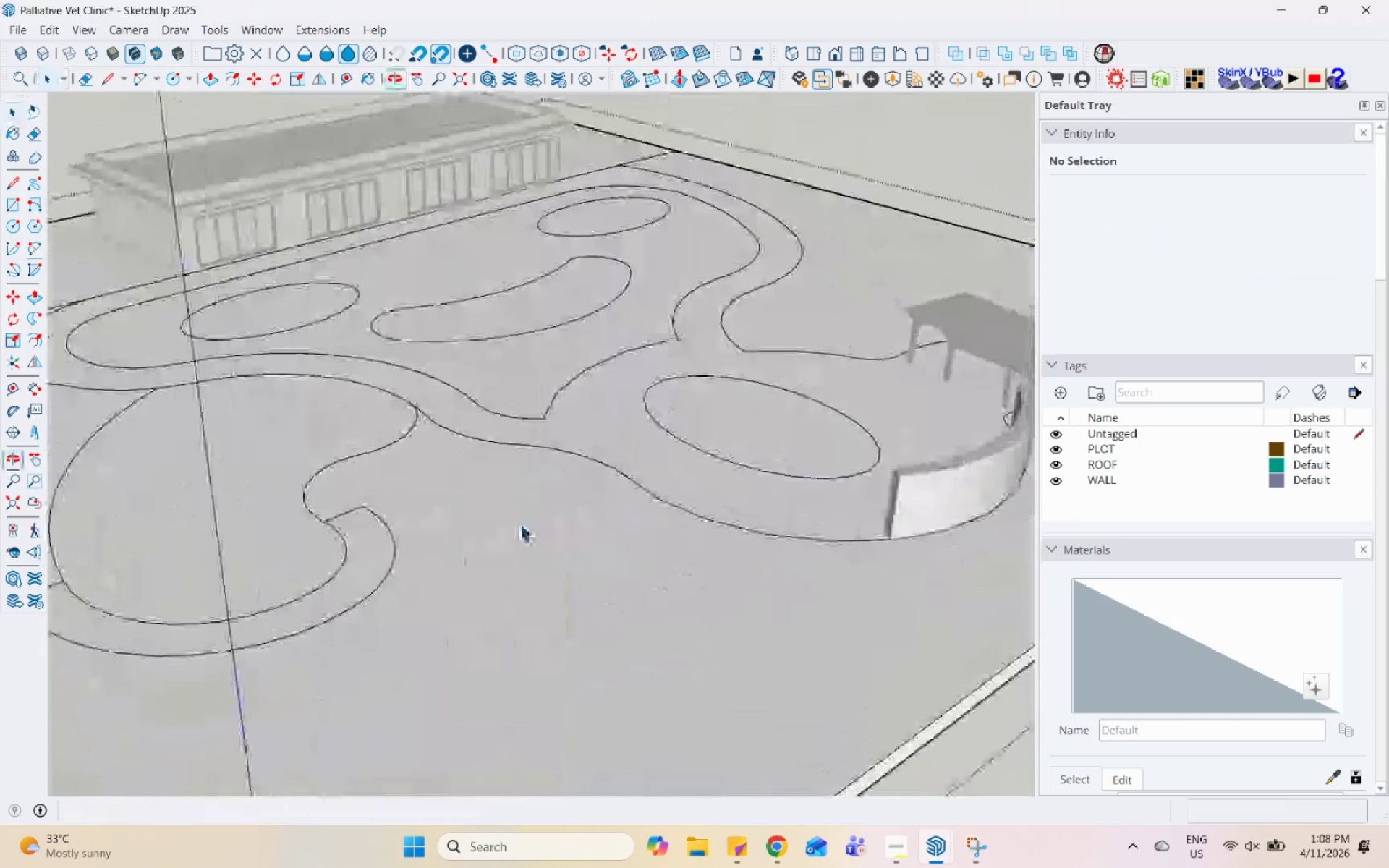 
scroll: coordinate [527, 480], scroll_direction: down, amount: 1.0
 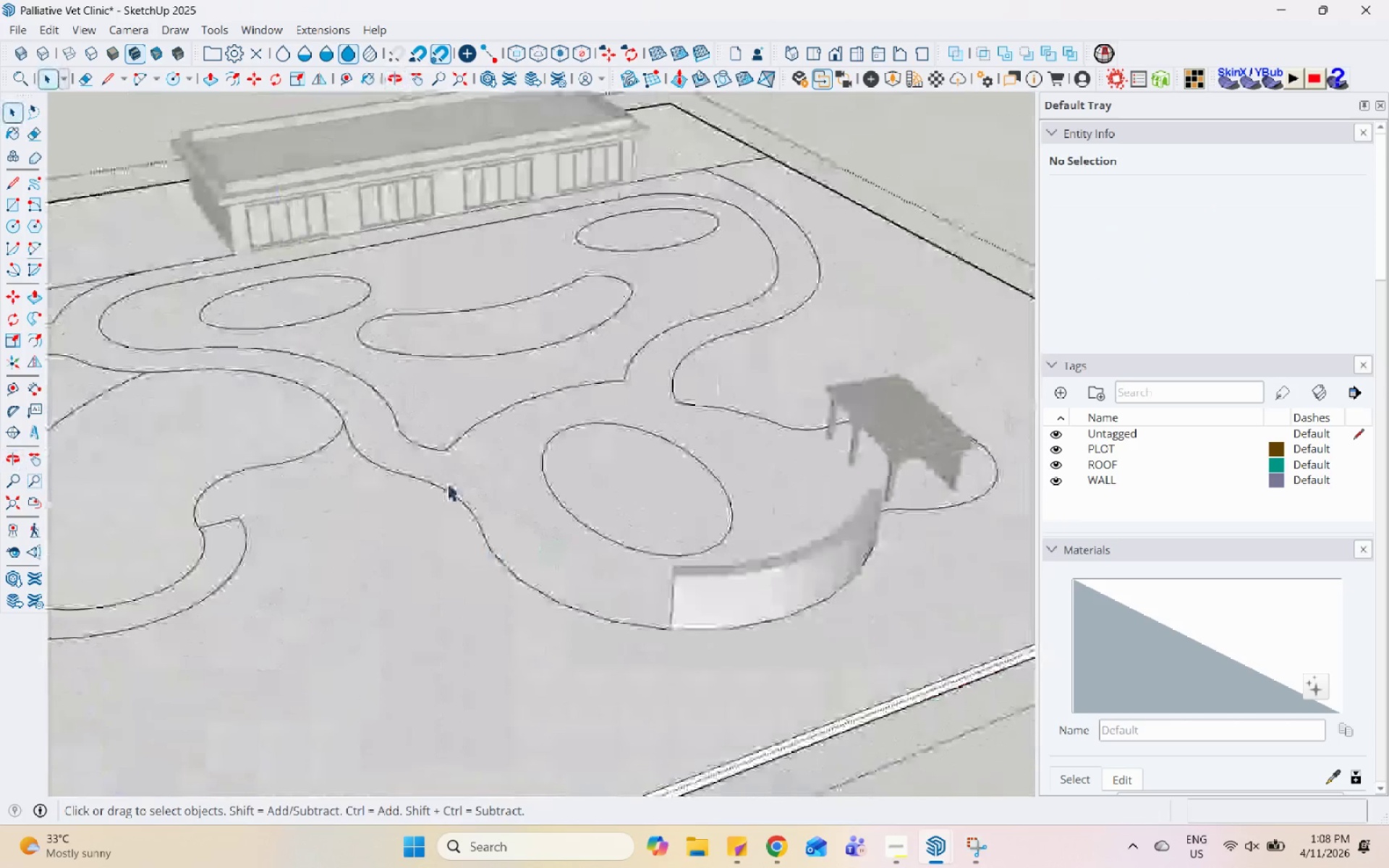 
left_click([416, 456])
 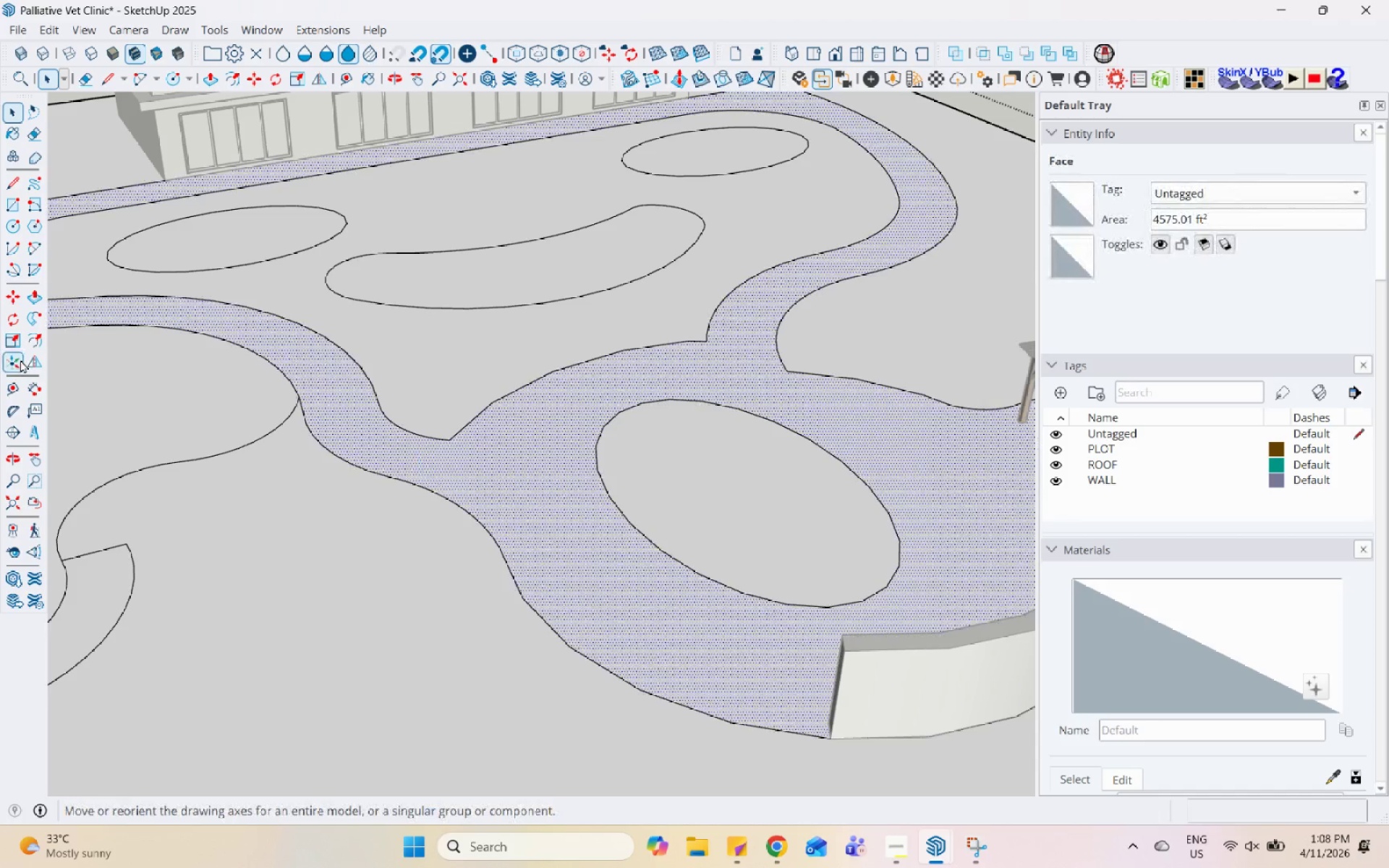 
scroll: coordinate [433, 469], scroll_direction: up, amount: 4.0
 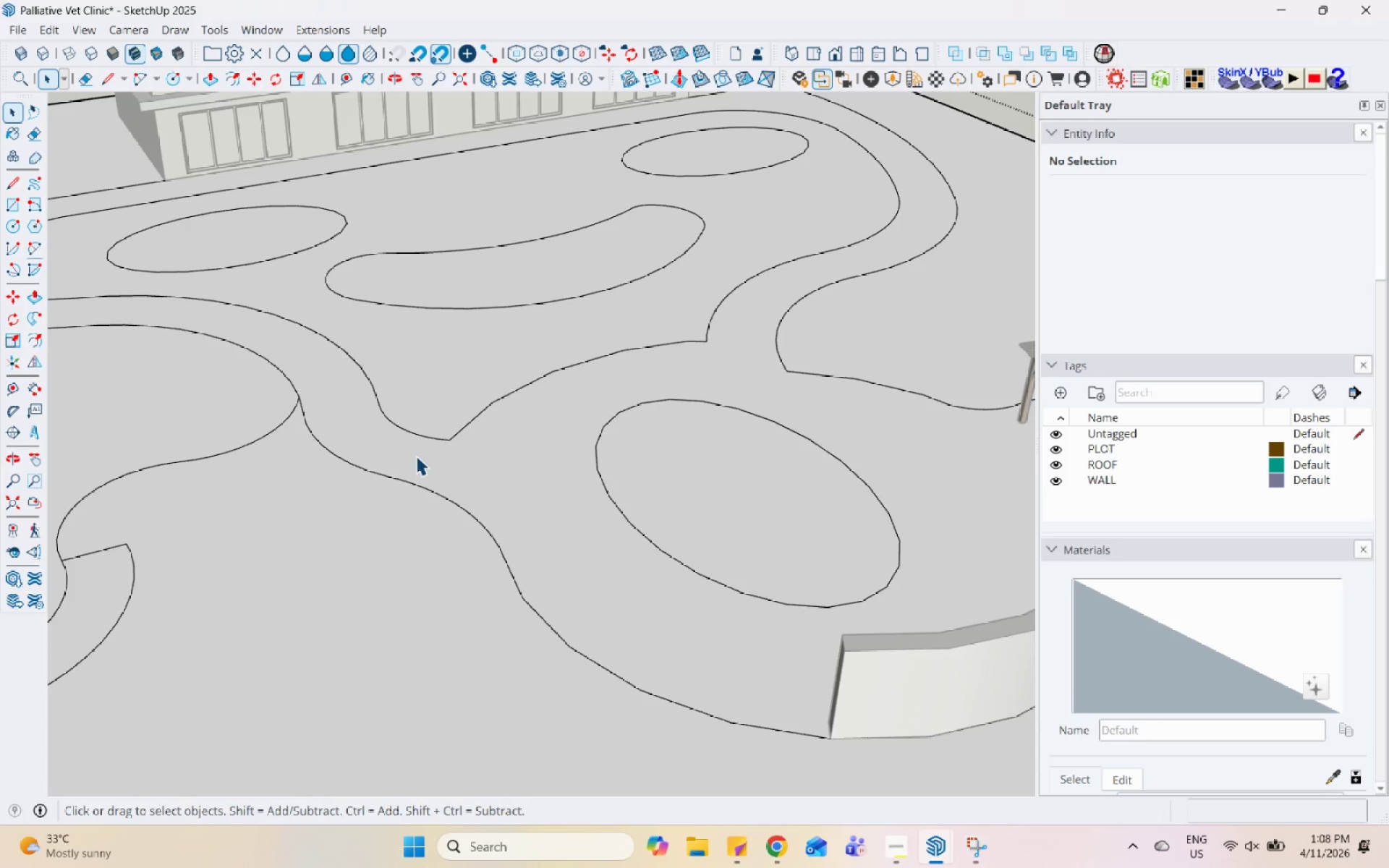 
left_click([12, 380])
 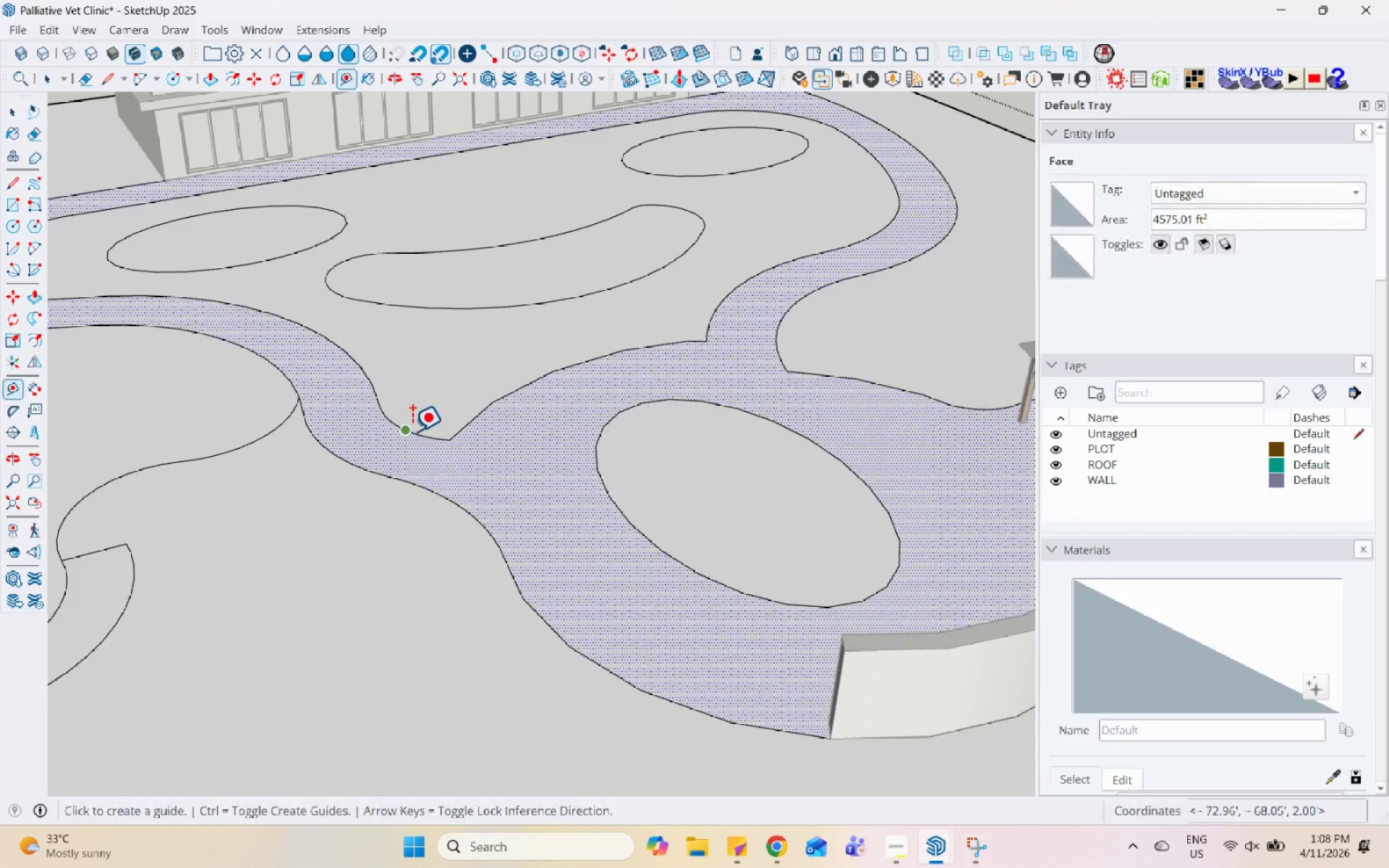 
left_click([412, 431])
 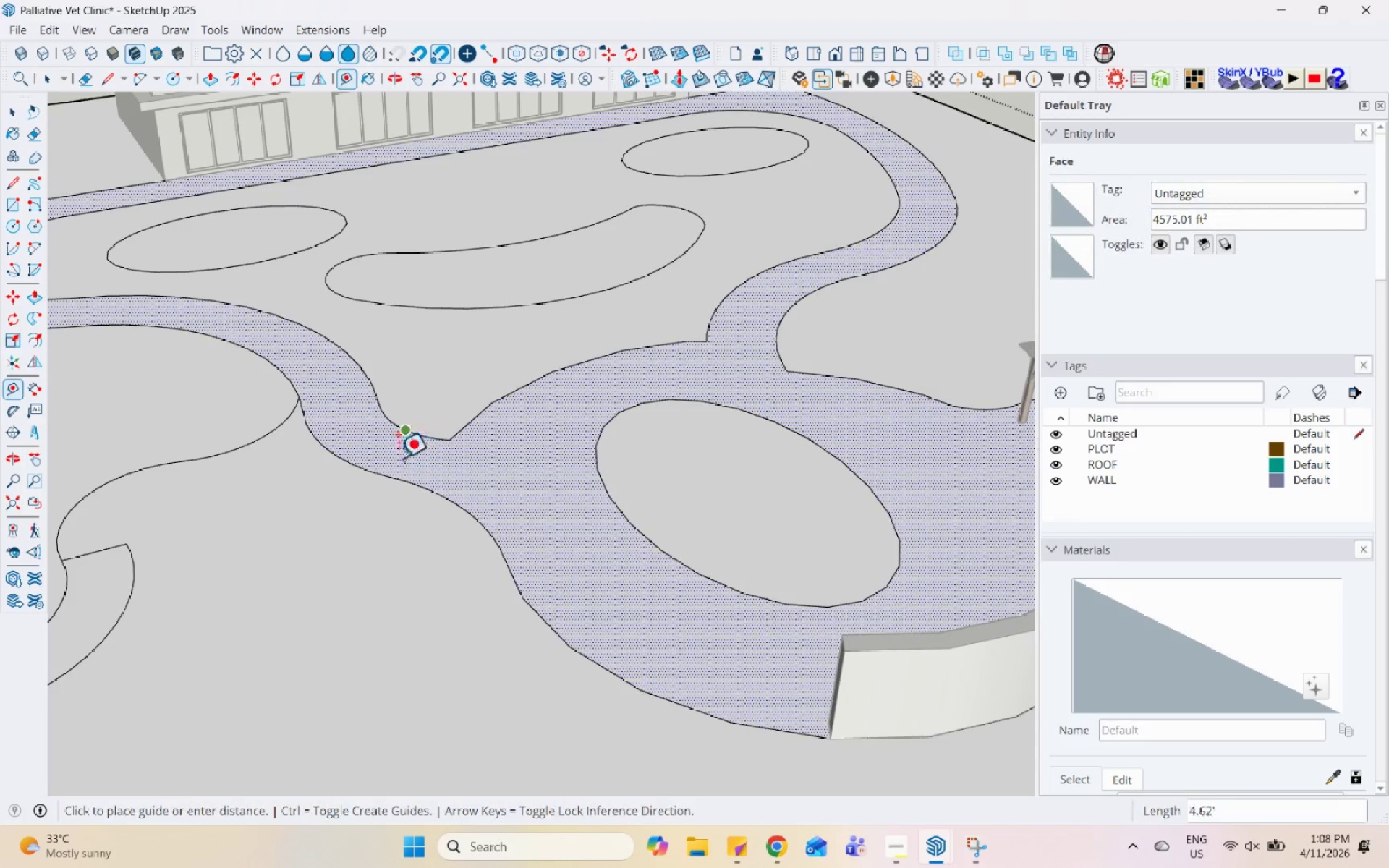 
mouse_move([412, 444])
 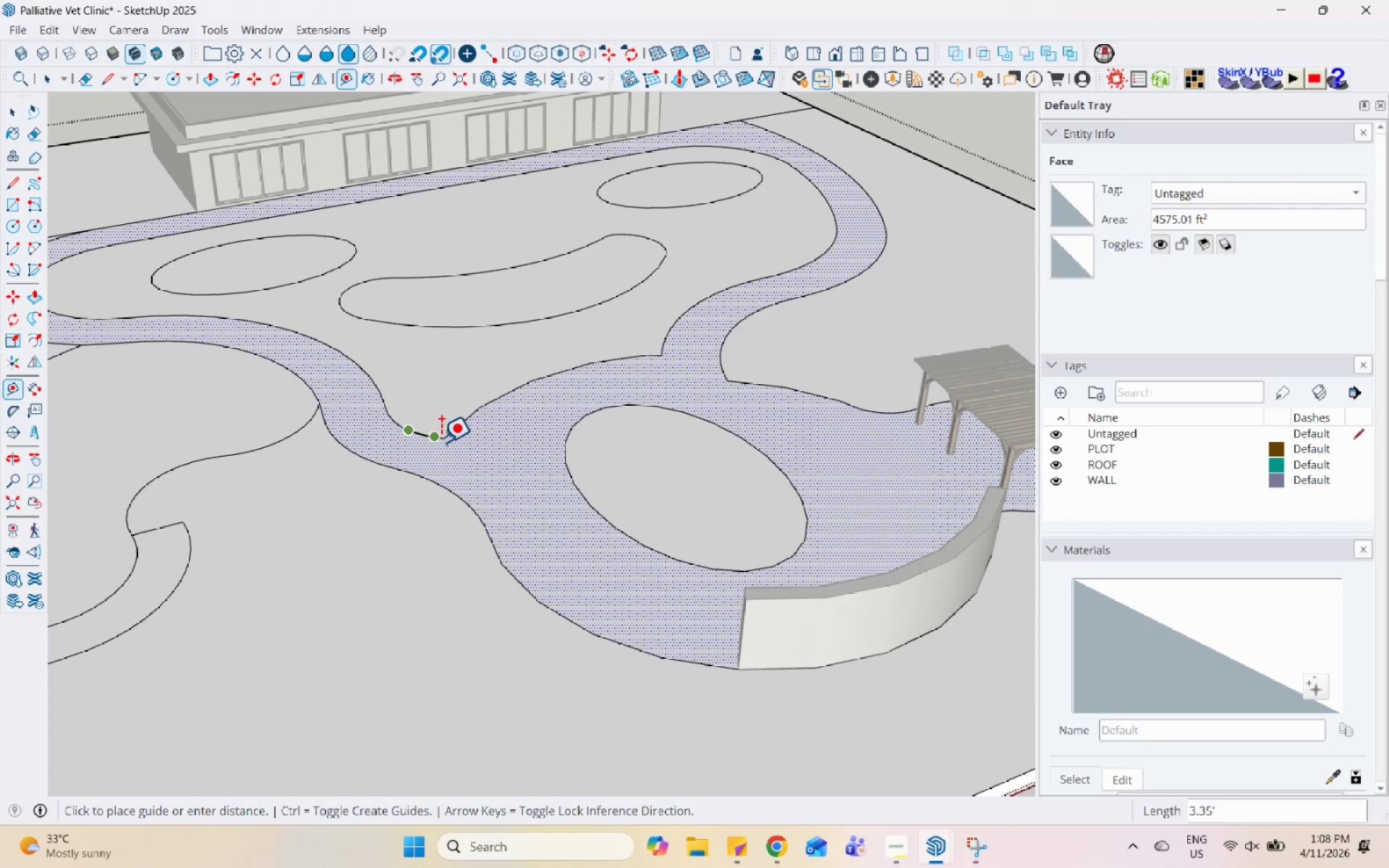 
scroll: coordinate [420, 430], scroll_direction: down, amount: 2.0
 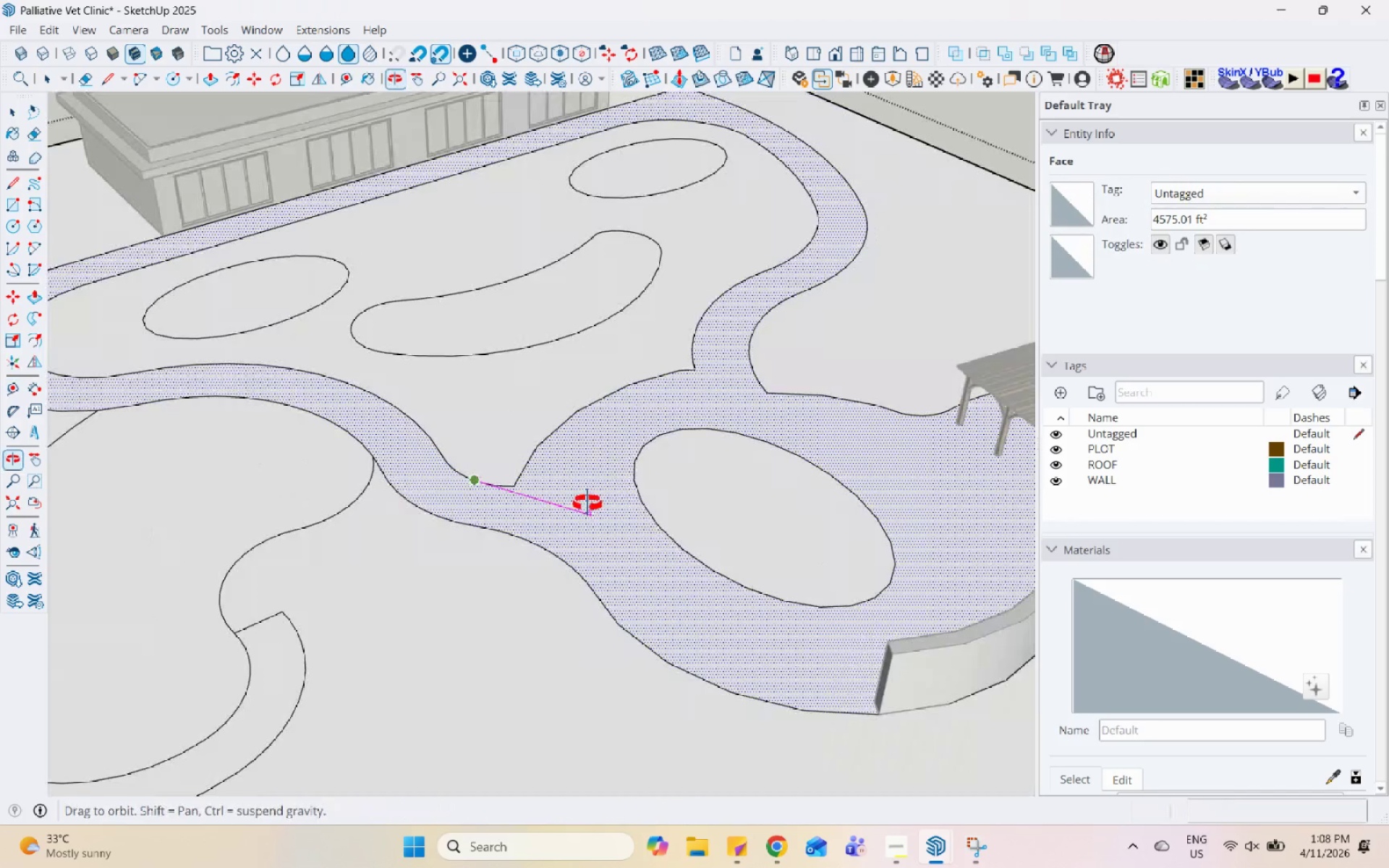 
key(Space)
 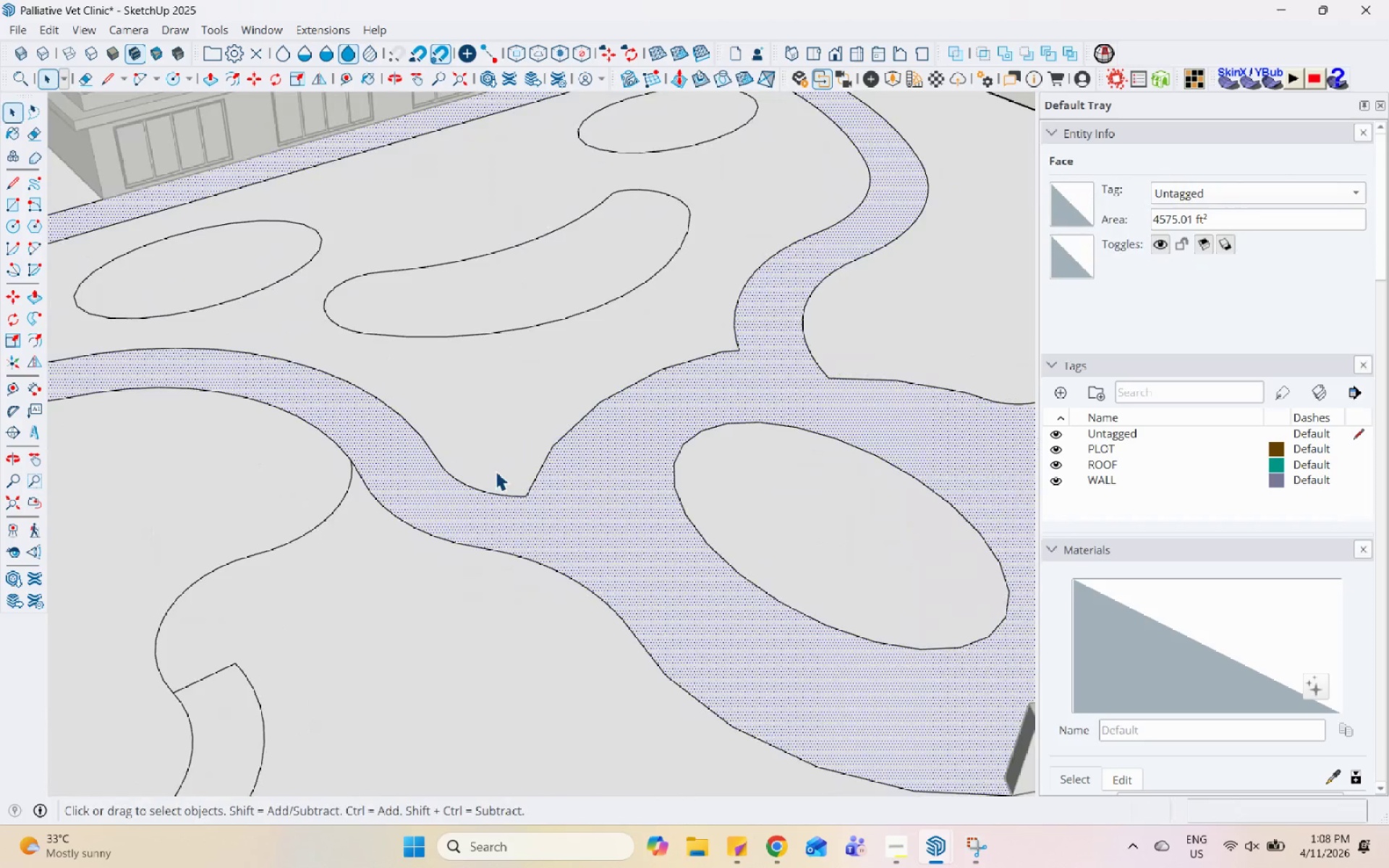 
scroll: coordinate [495, 575], scroll_direction: down, amount: 10.0
 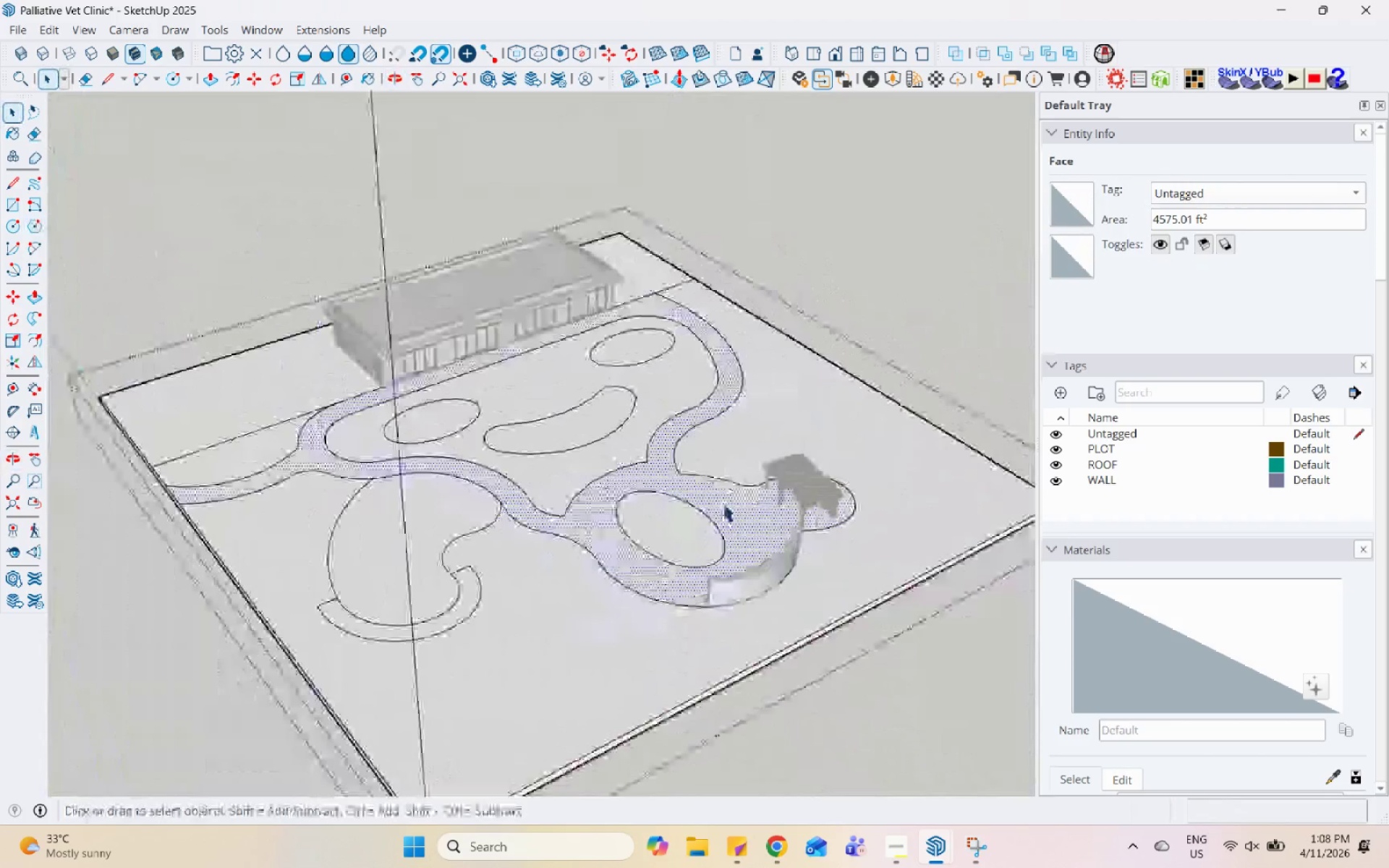 
scroll: coordinate [697, 492], scroll_direction: up, amount: 8.0
 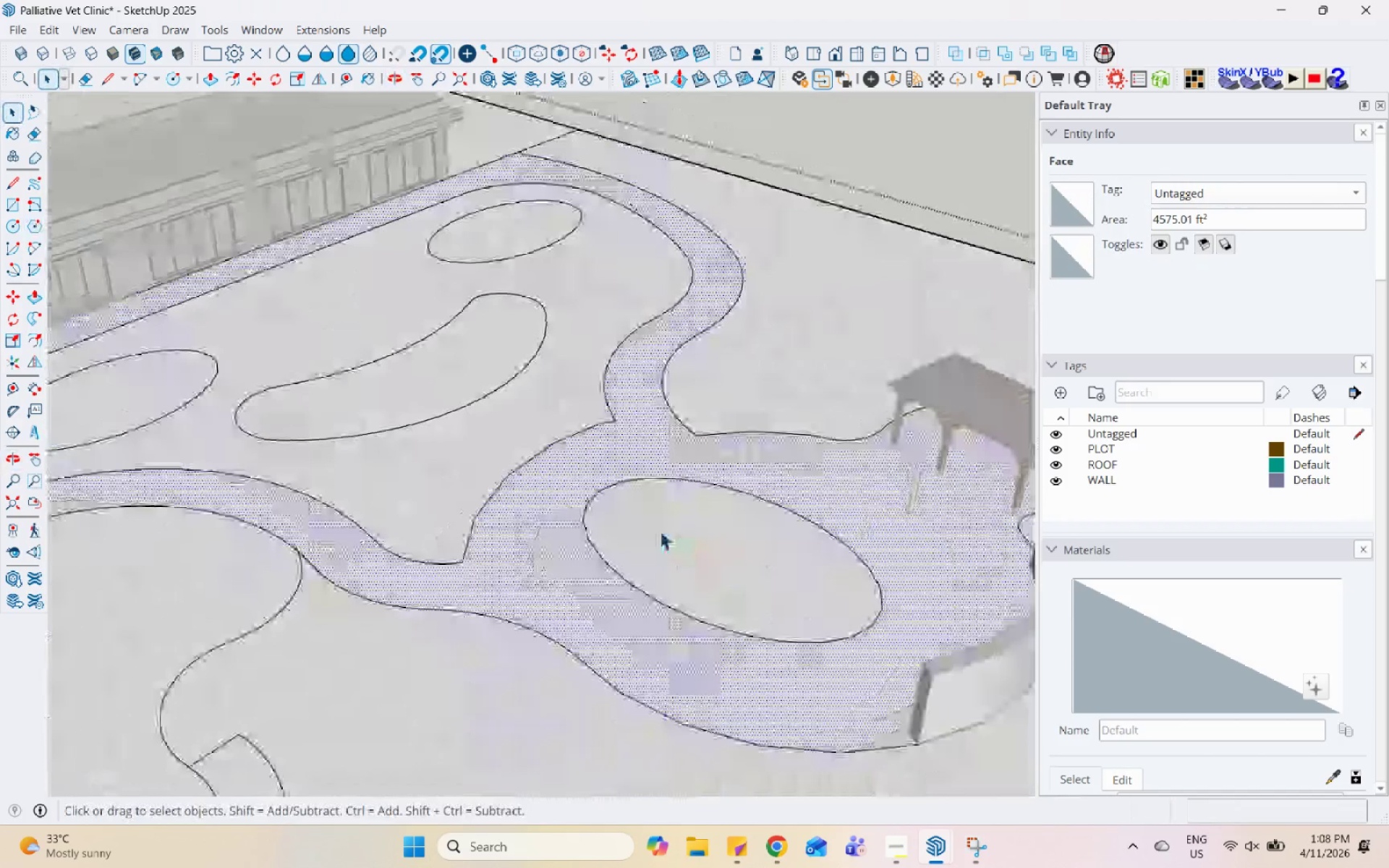 
scroll: coordinate [528, 451], scroll_direction: down, amount: 4.0
 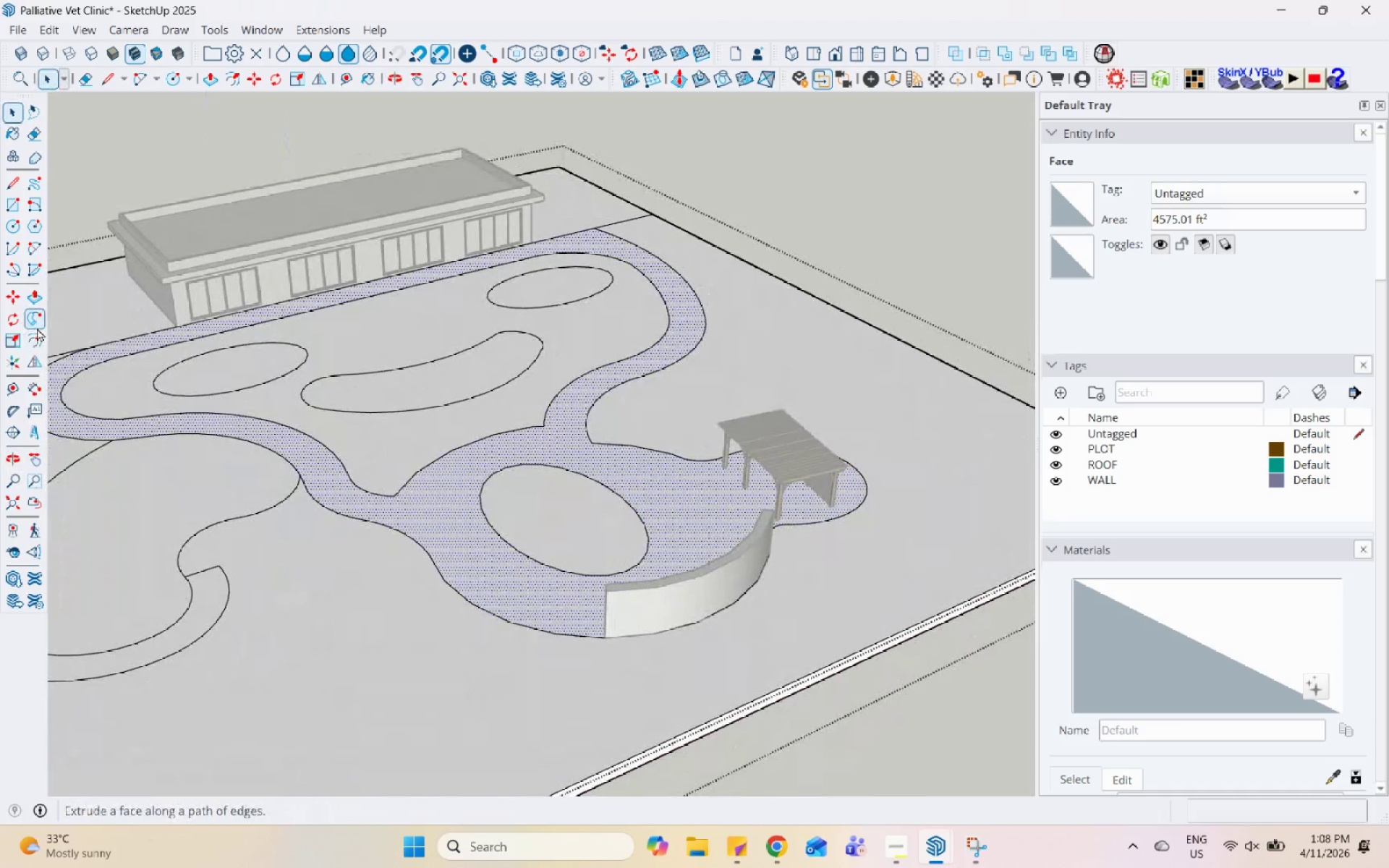 
left_click([30, 247])
 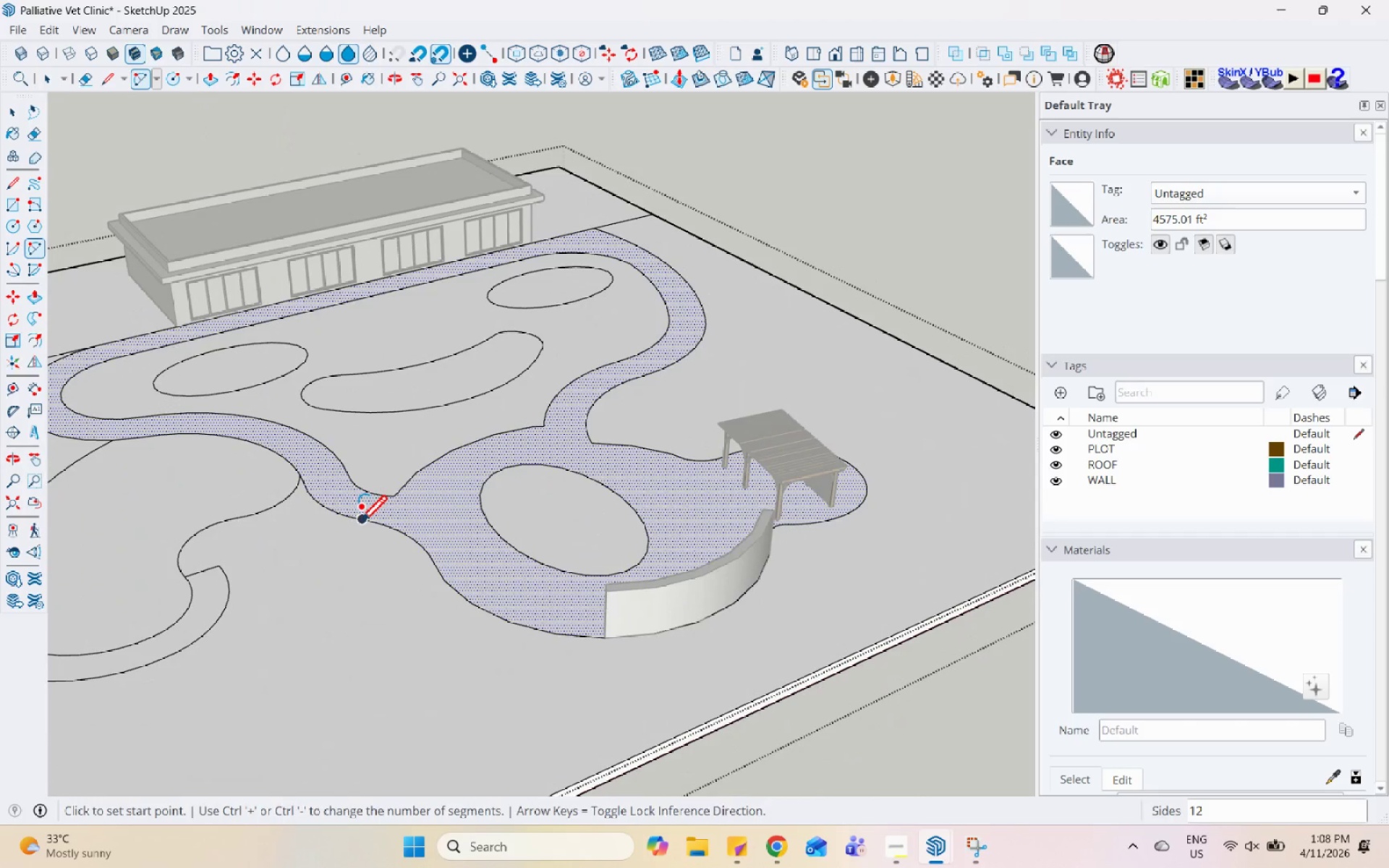 
left_click([360, 523])
 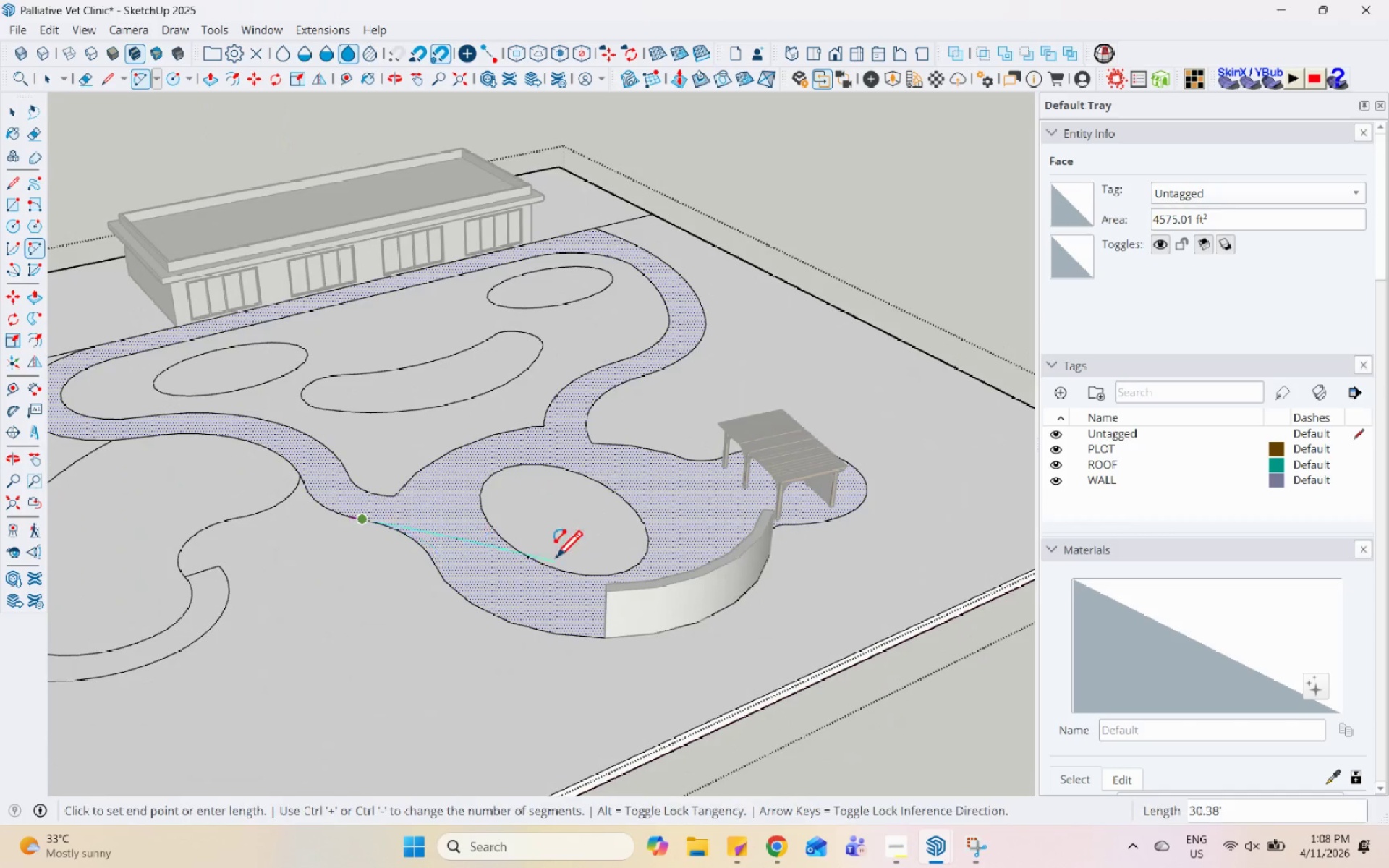 
scroll: coordinate [554, 560], scroll_direction: down, amount: 5.0
 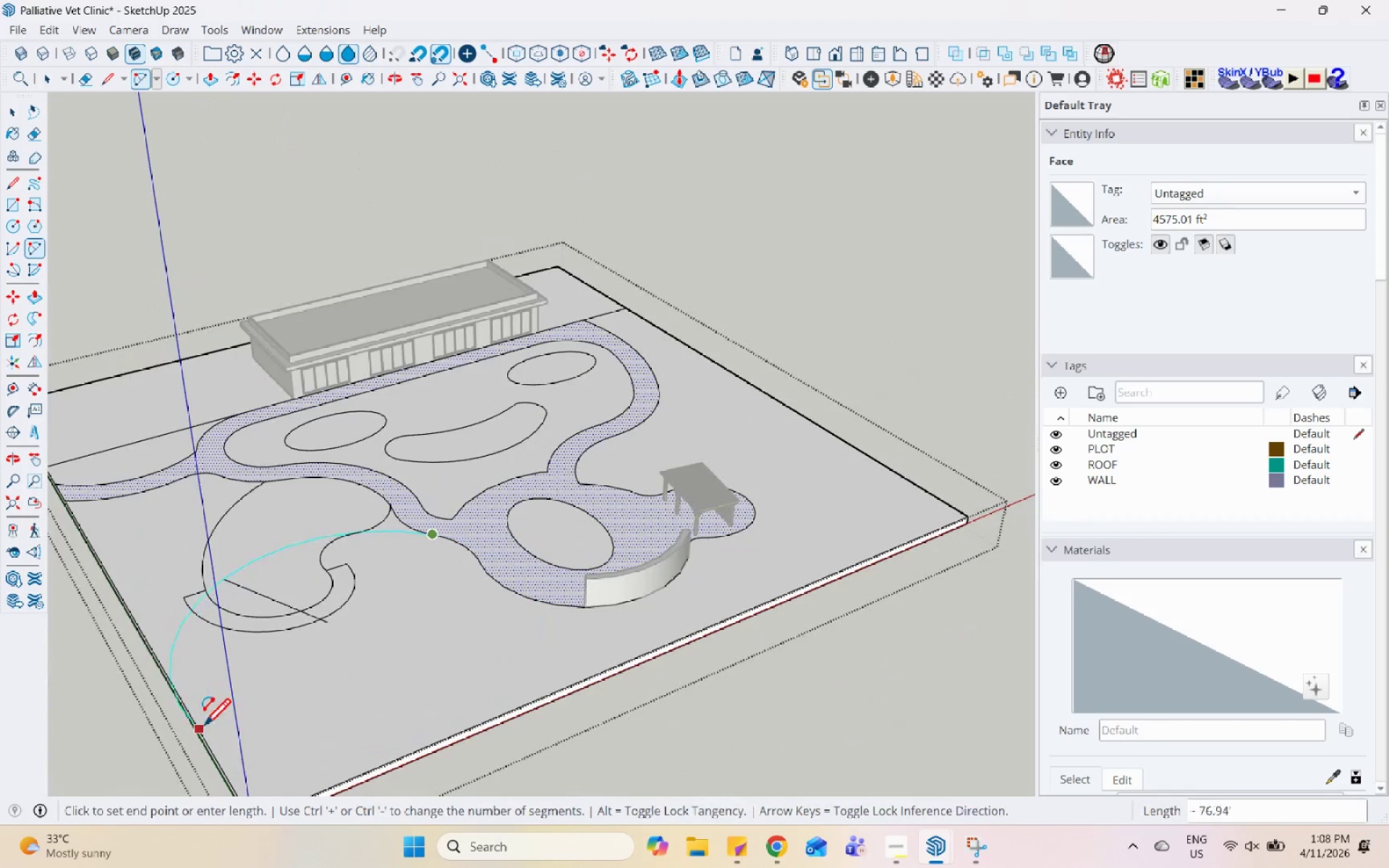 
left_click([200, 726])
 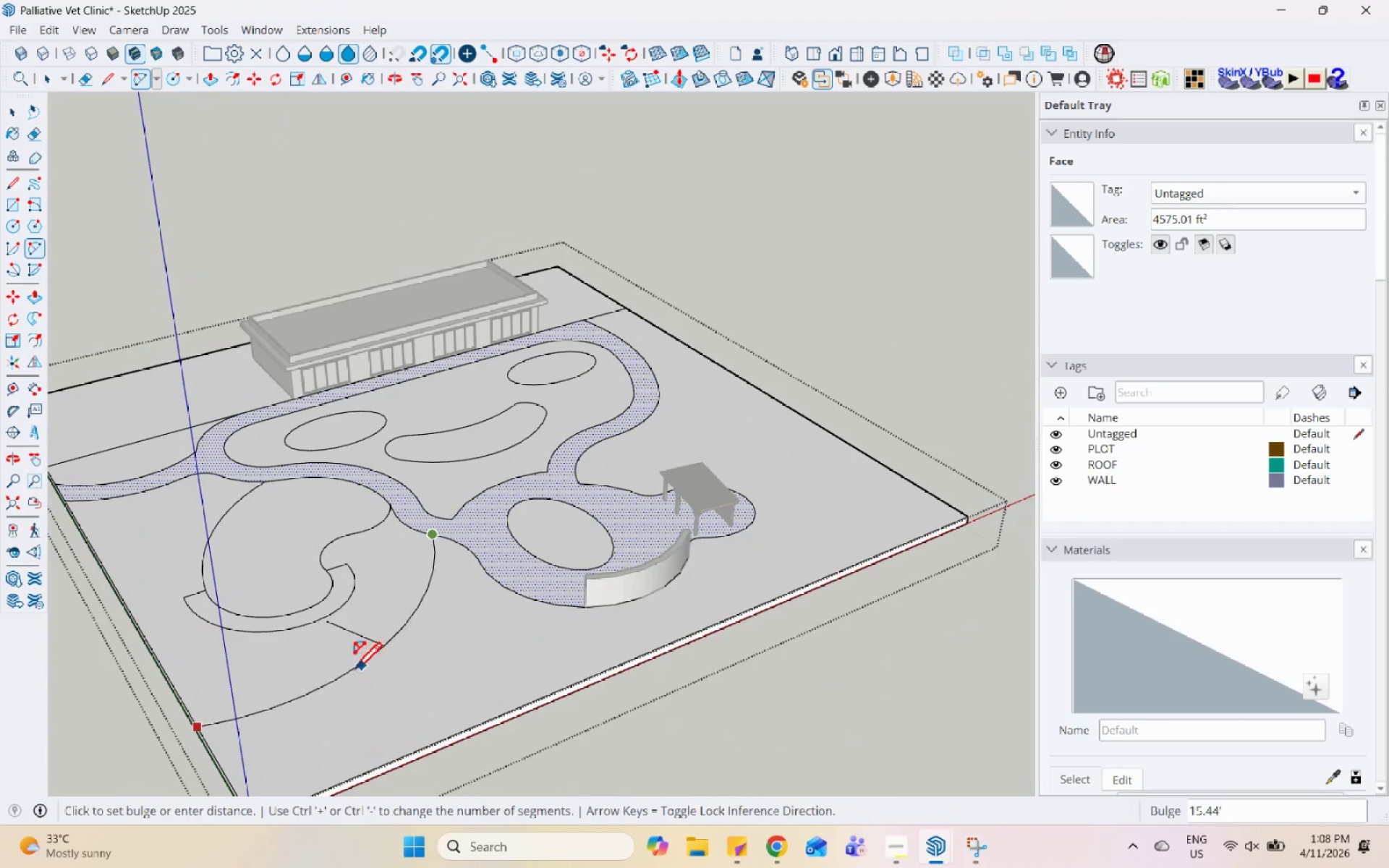 
scroll: coordinate [354, 669], scroll_direction: up, amount: 2.0
 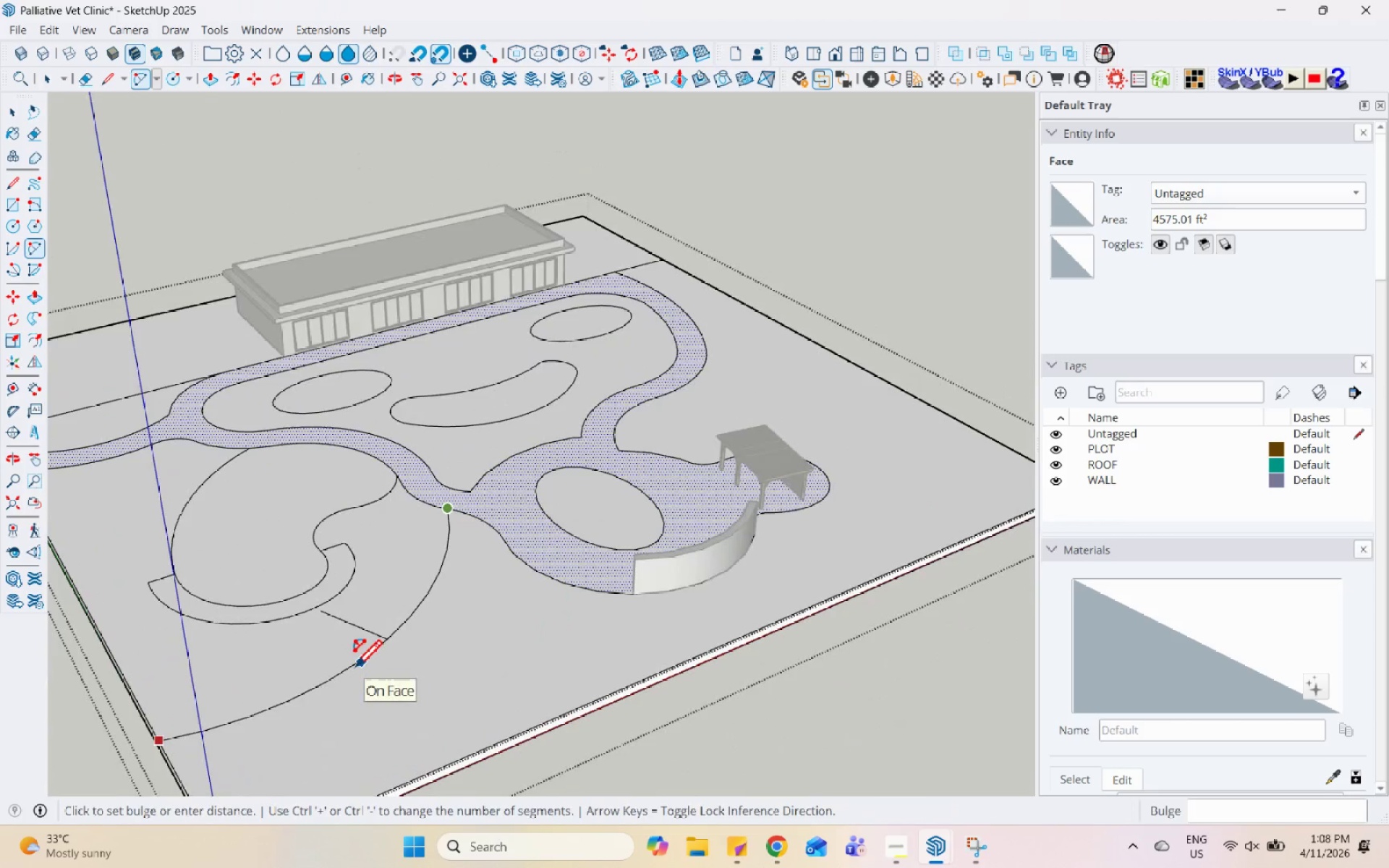 
left_click([354, 669])
 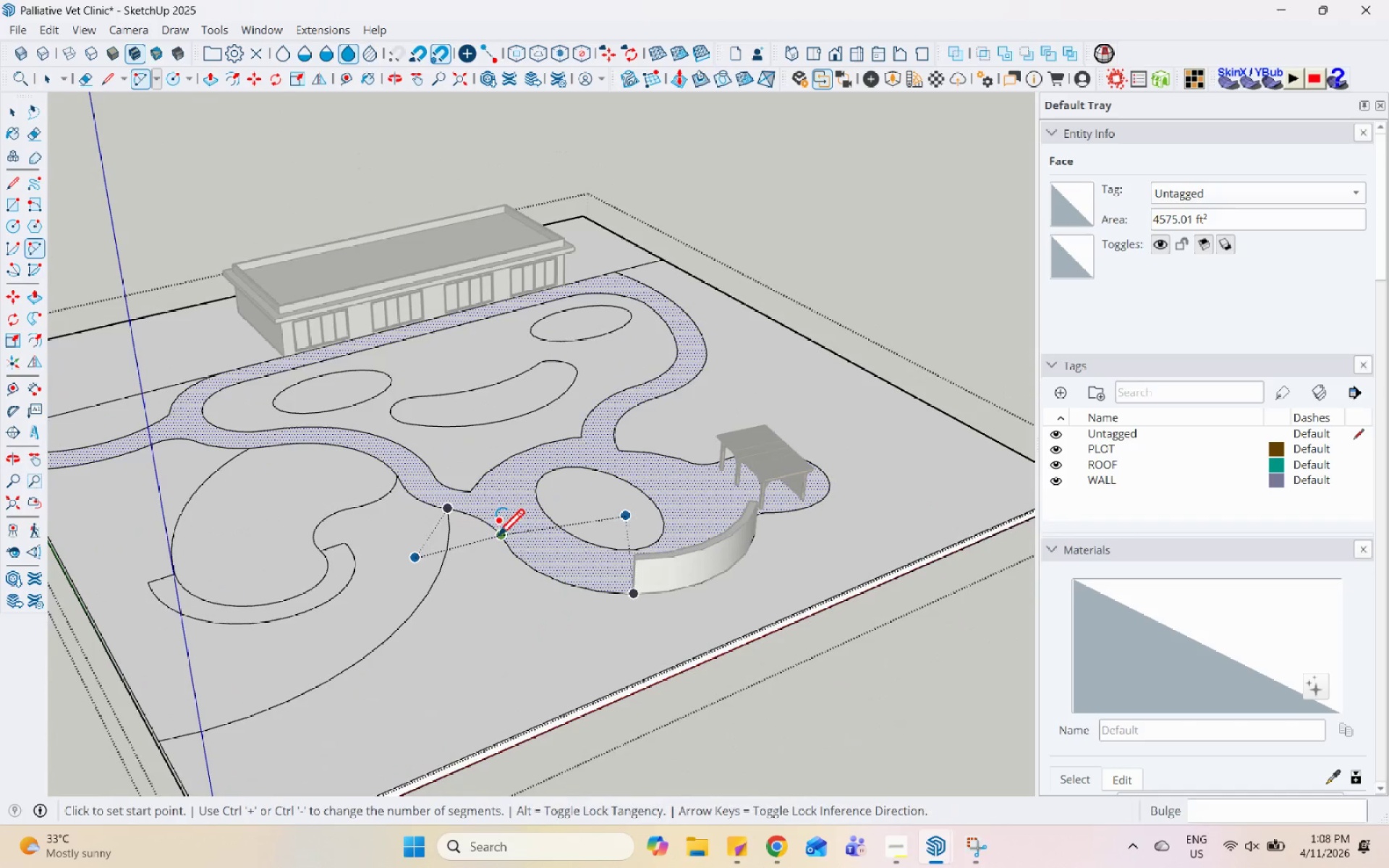 
left_click([497, 538])
 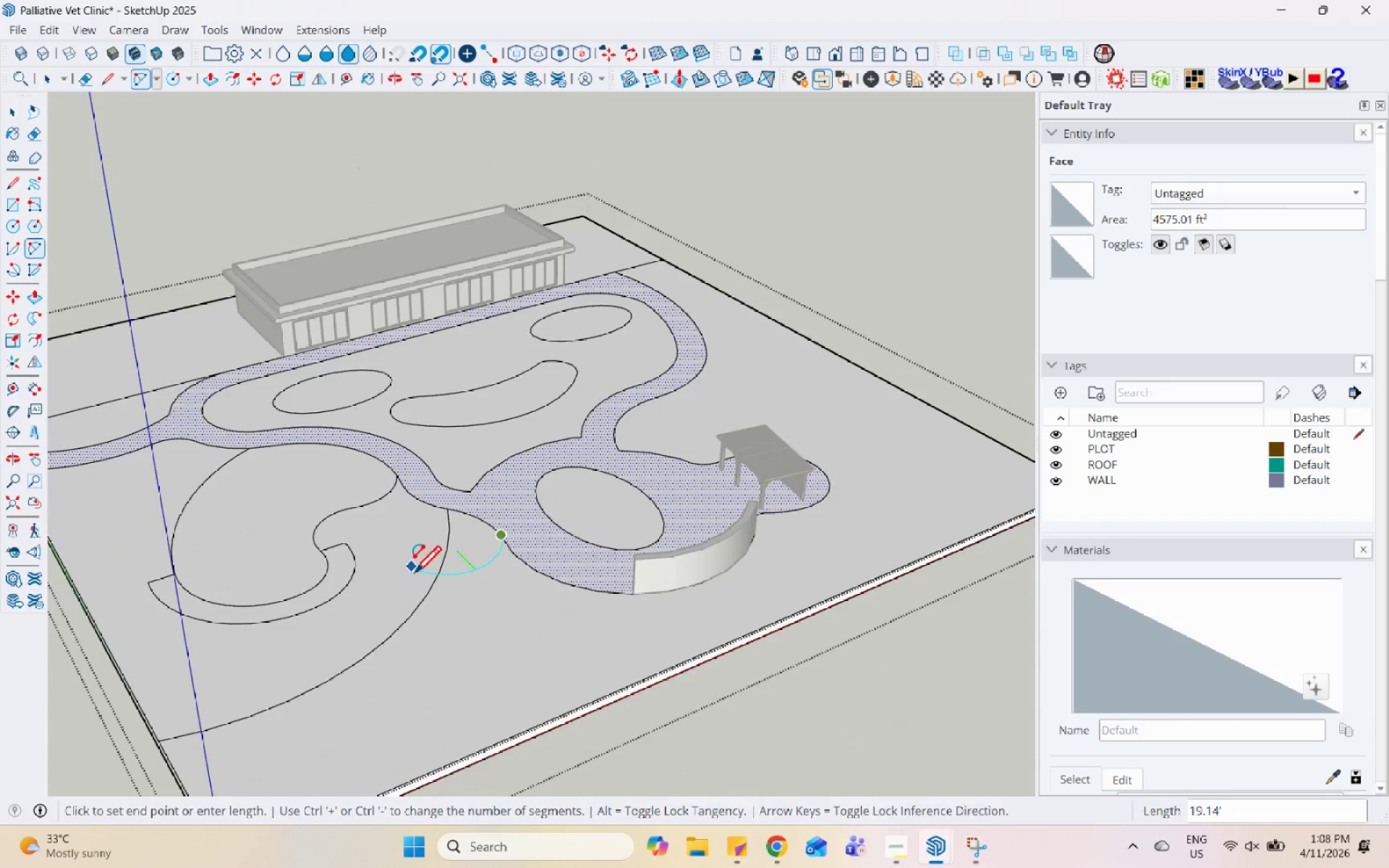 
scroll: coordinate [394, 666], scroll_direction: down, amount: 2.0
 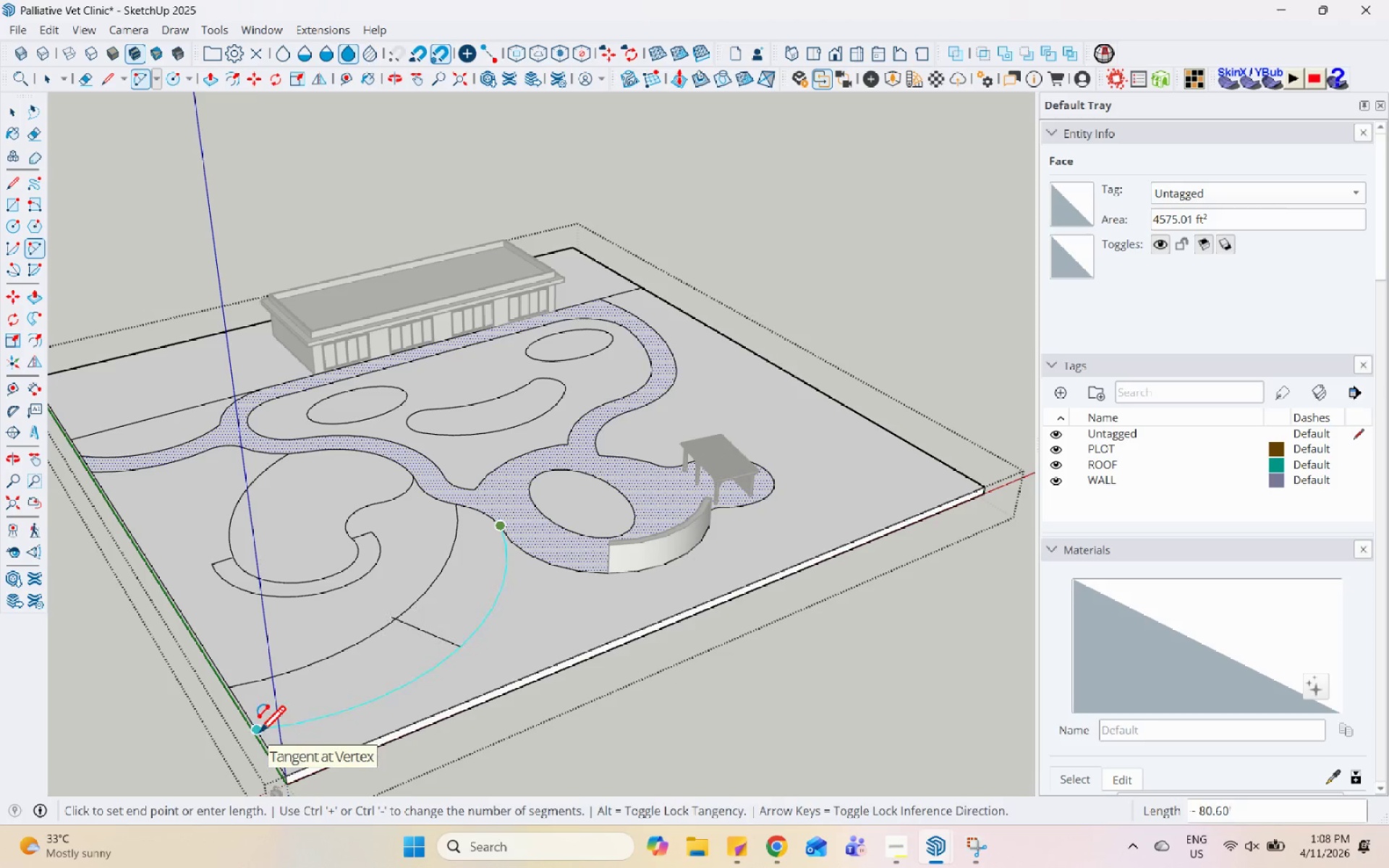 
left_click([258, 723])
 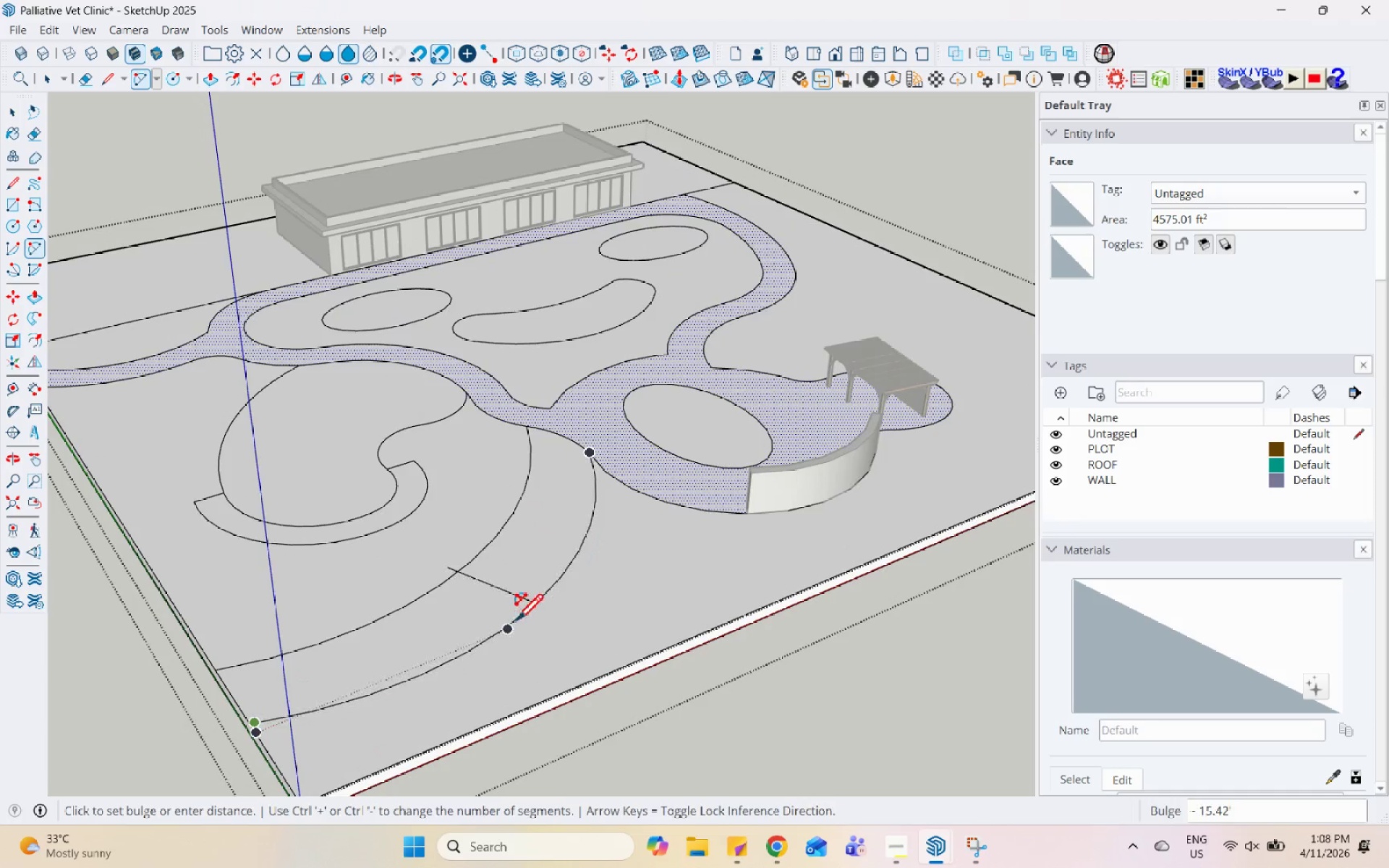 
scroll: coordinate [258, 723], scroll_direction: up, amount: 4.0
 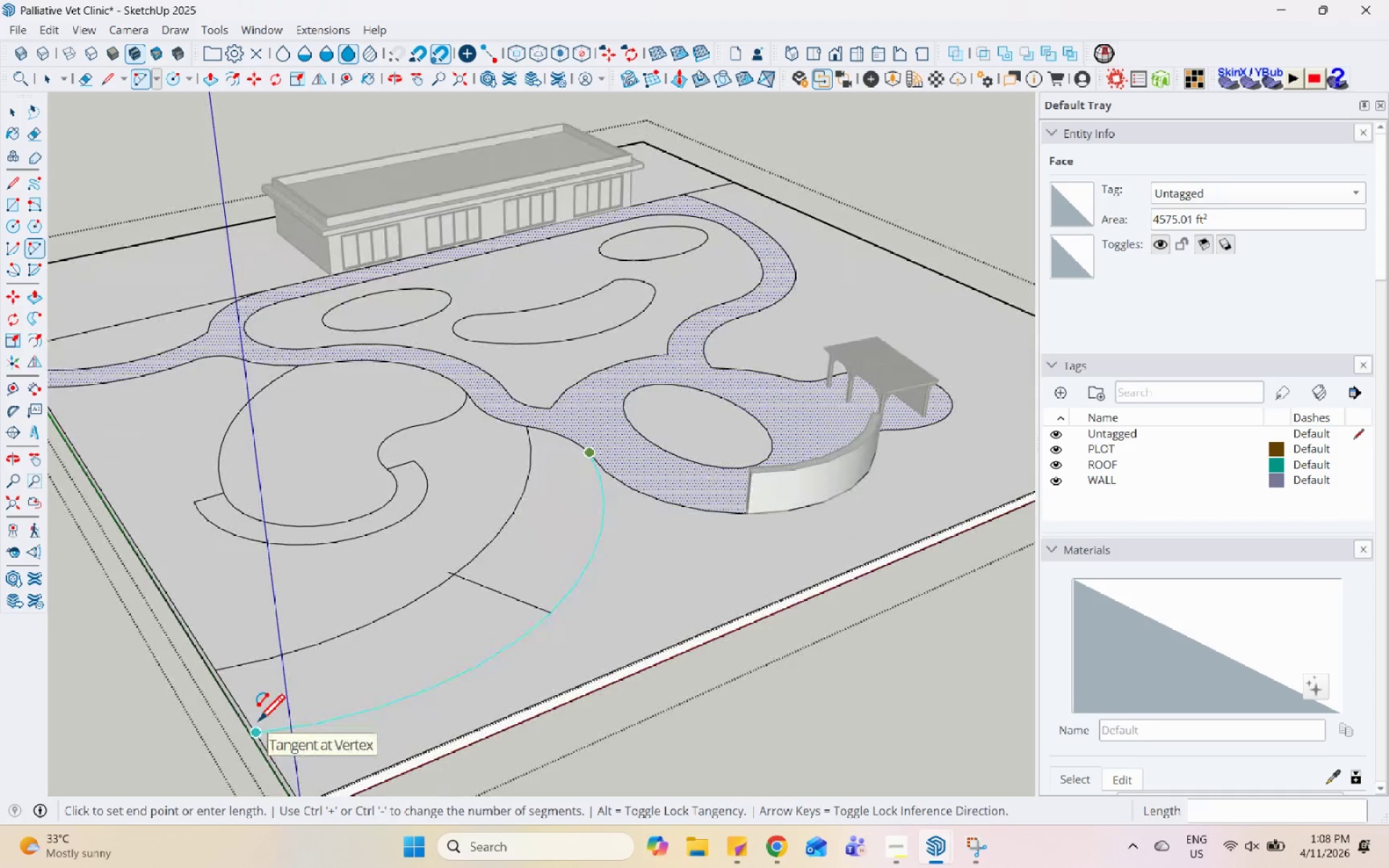 
key(Space)
 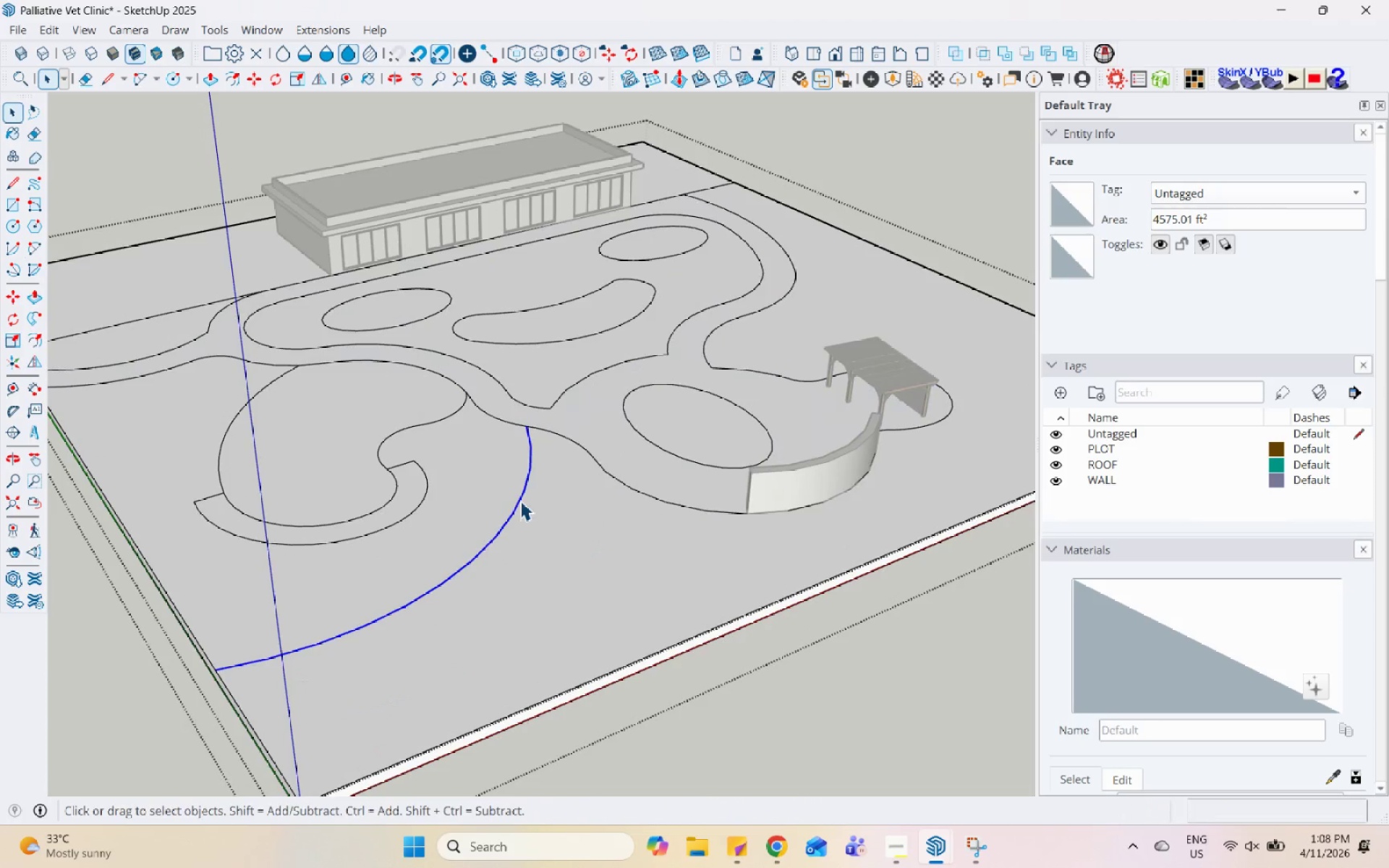 
double_click([522, 531])
 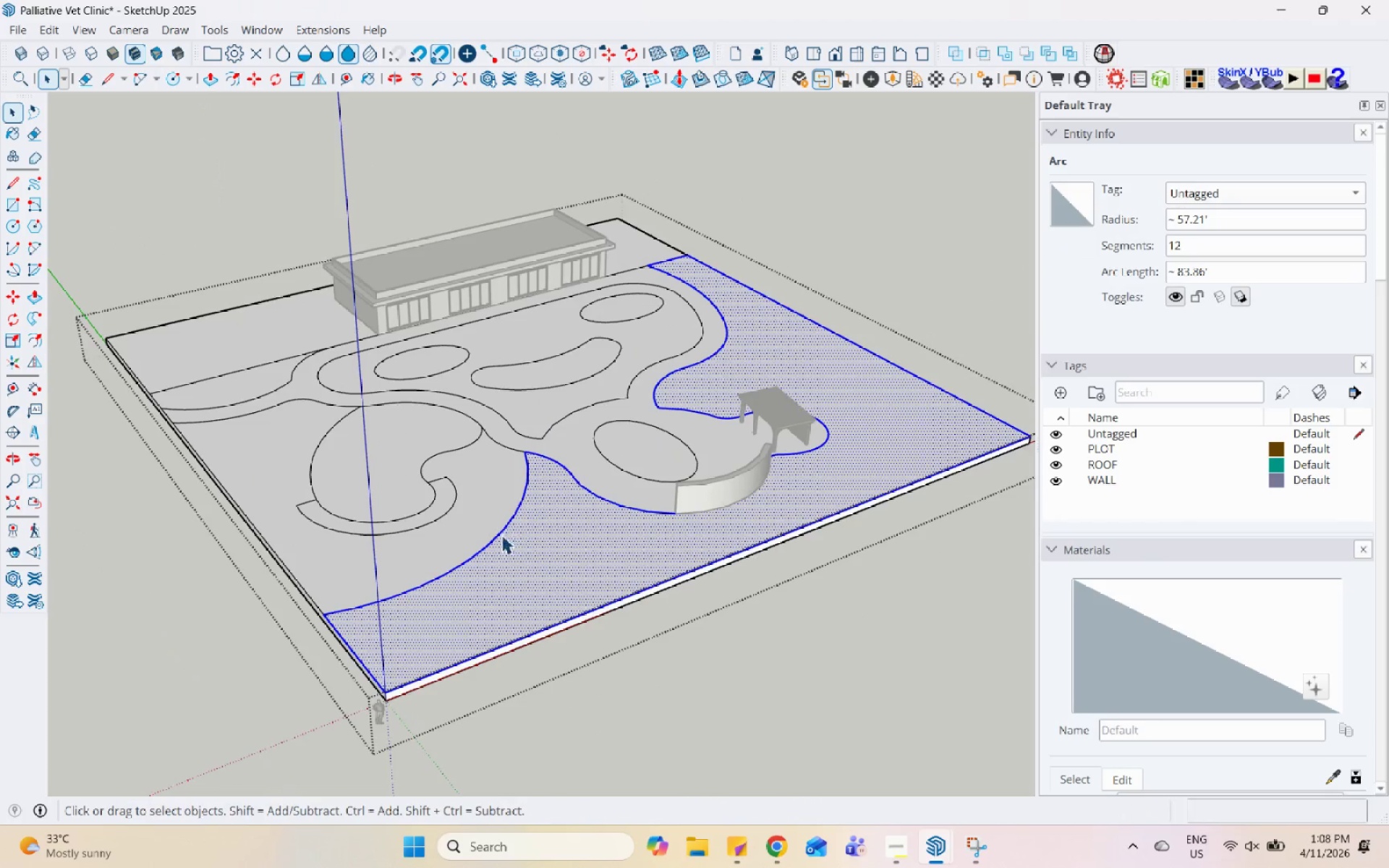 
scroll: coordinate [521, 522], scroll_direction: down, amount: 4.0
 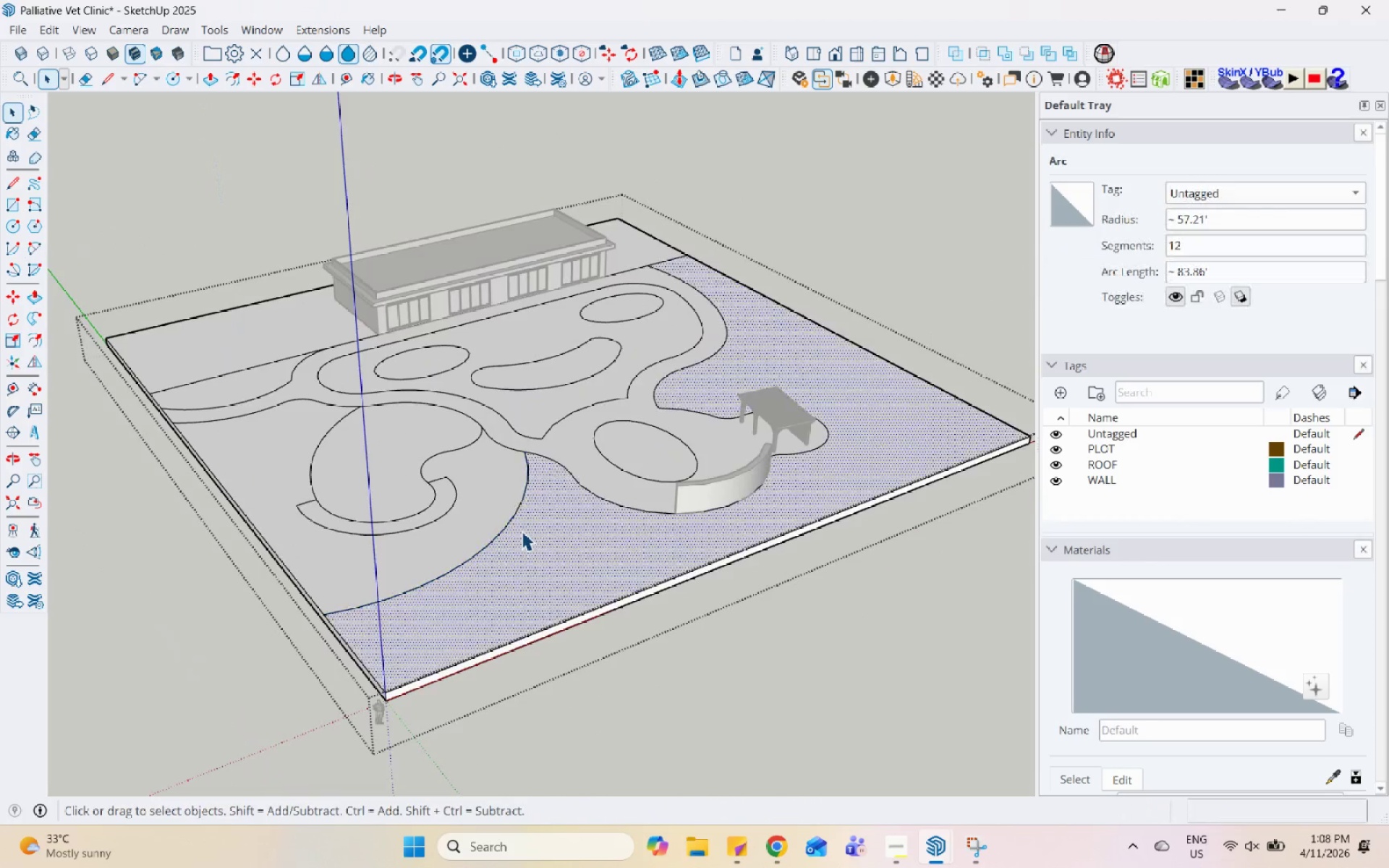 
triple_click([501, 535])
 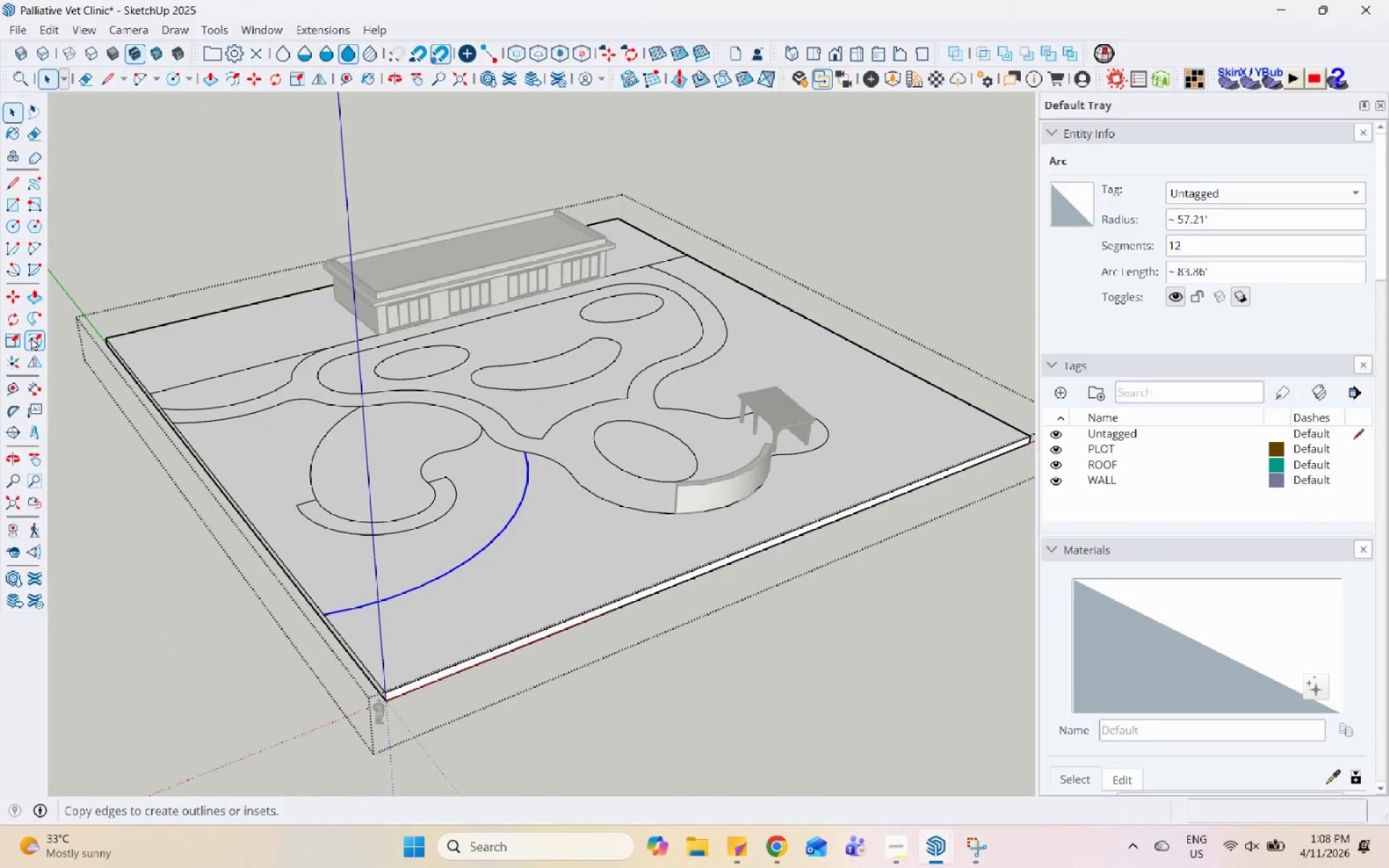 
left_click([31, 337])
 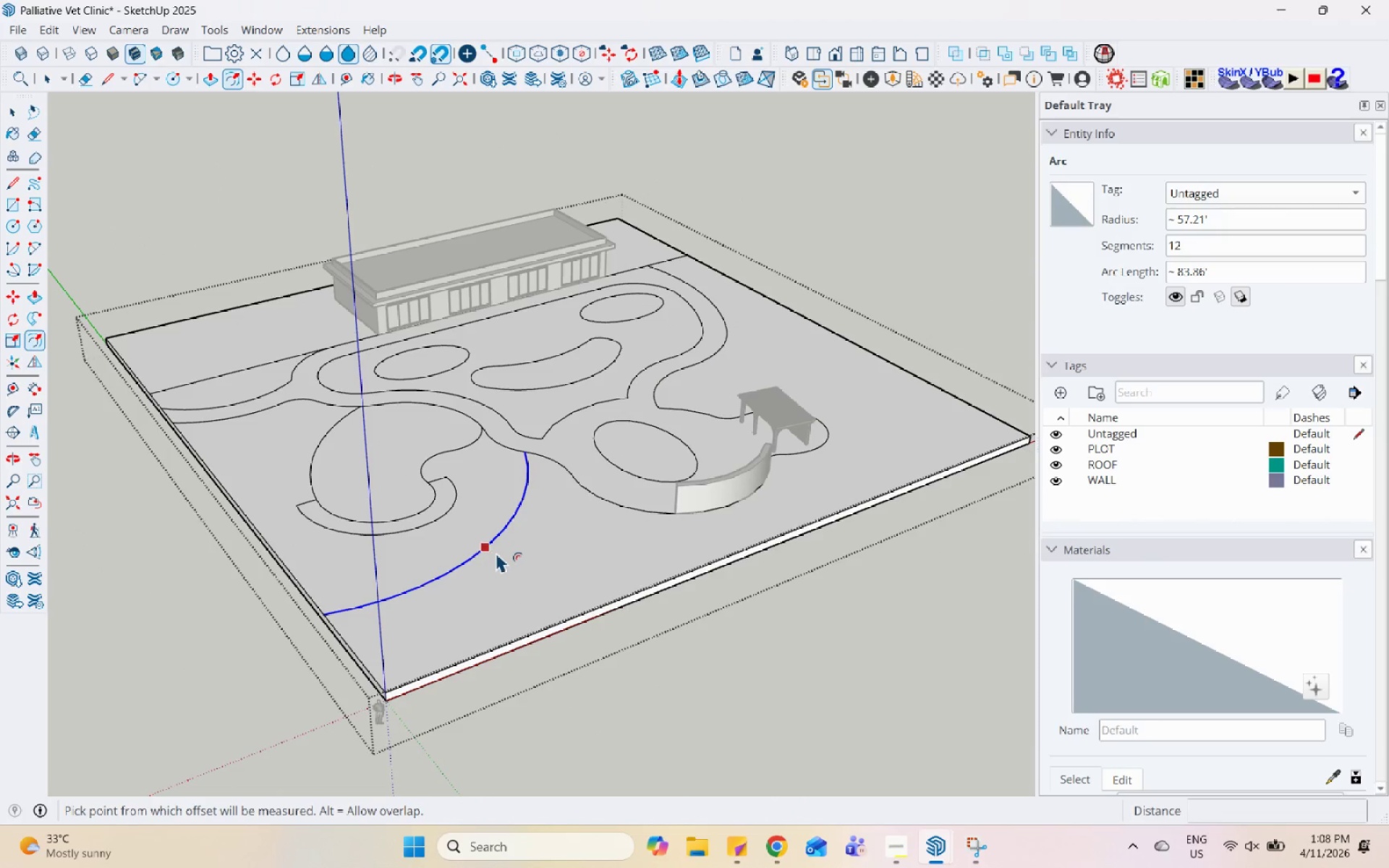 
left_click([494, 550])
 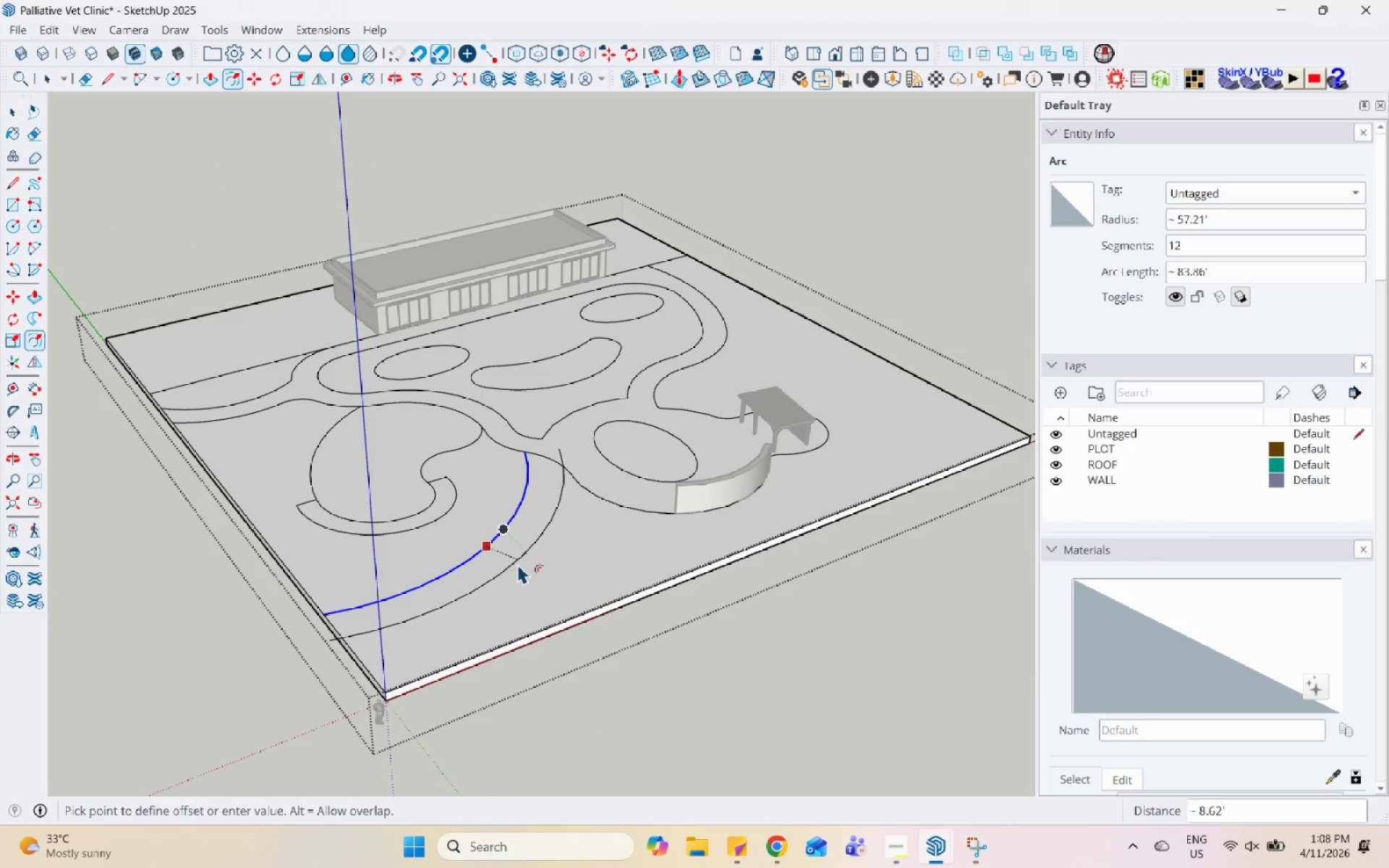 
key(Numpad8)
 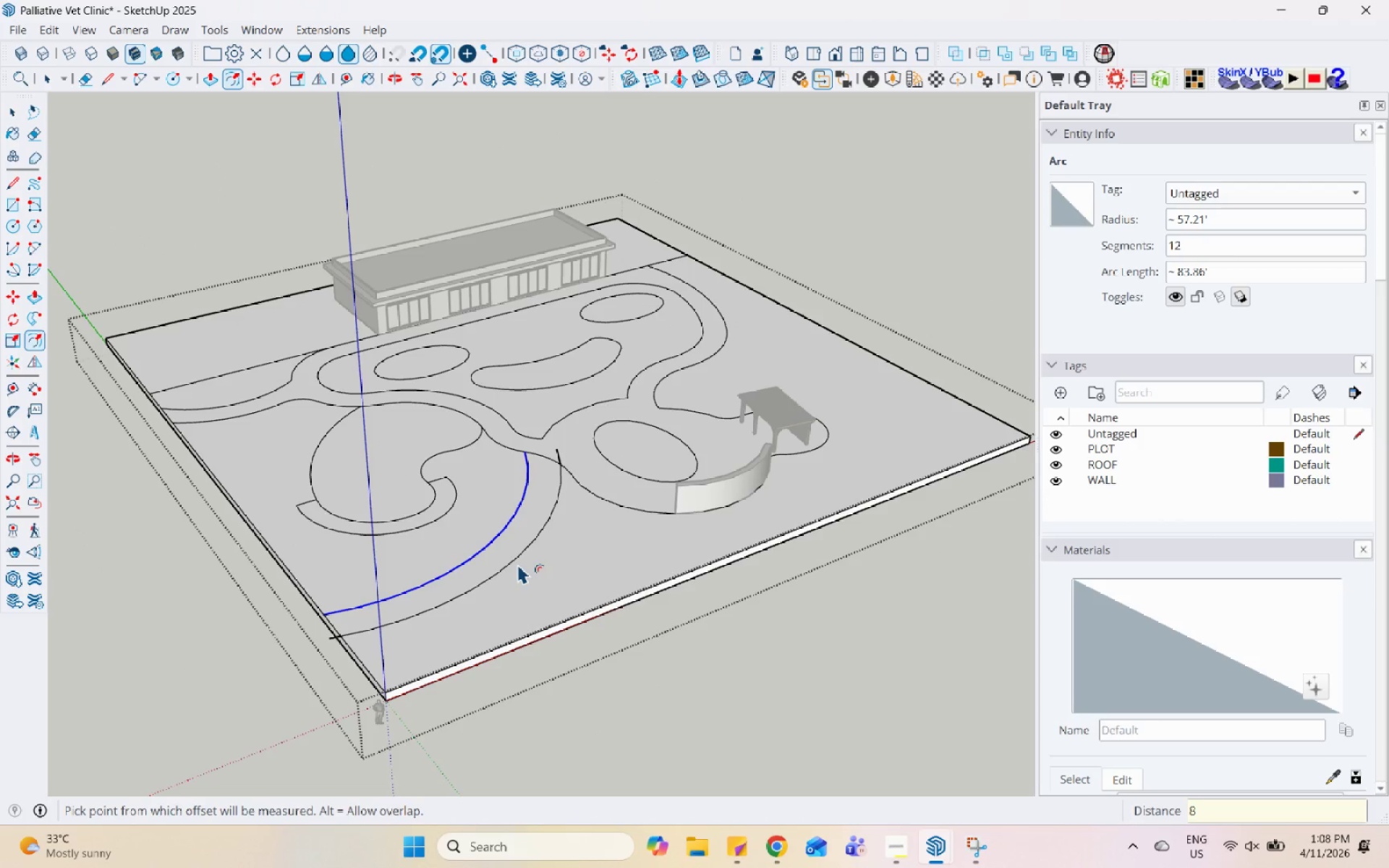 
key(Enter)
 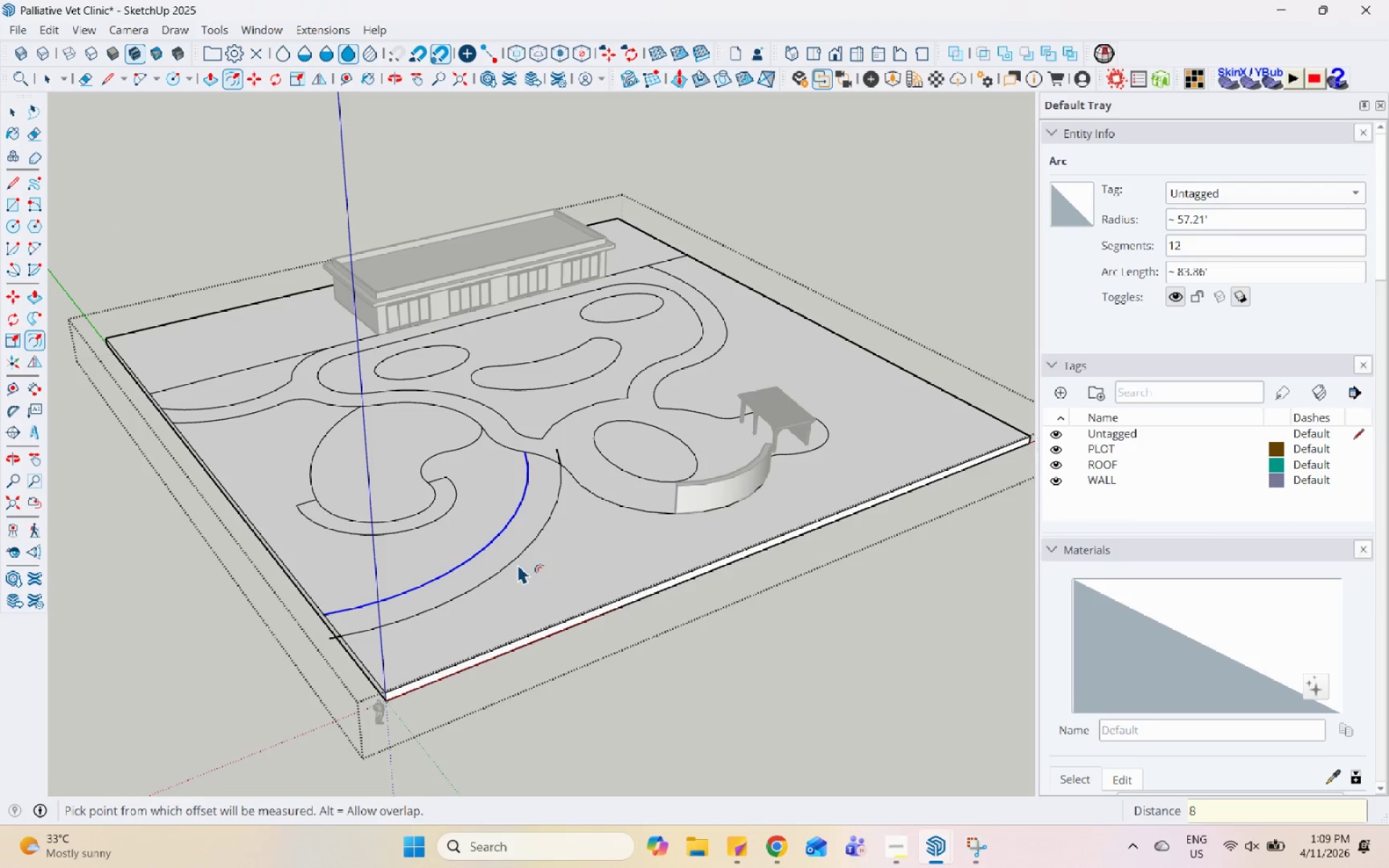 
key(Space)
 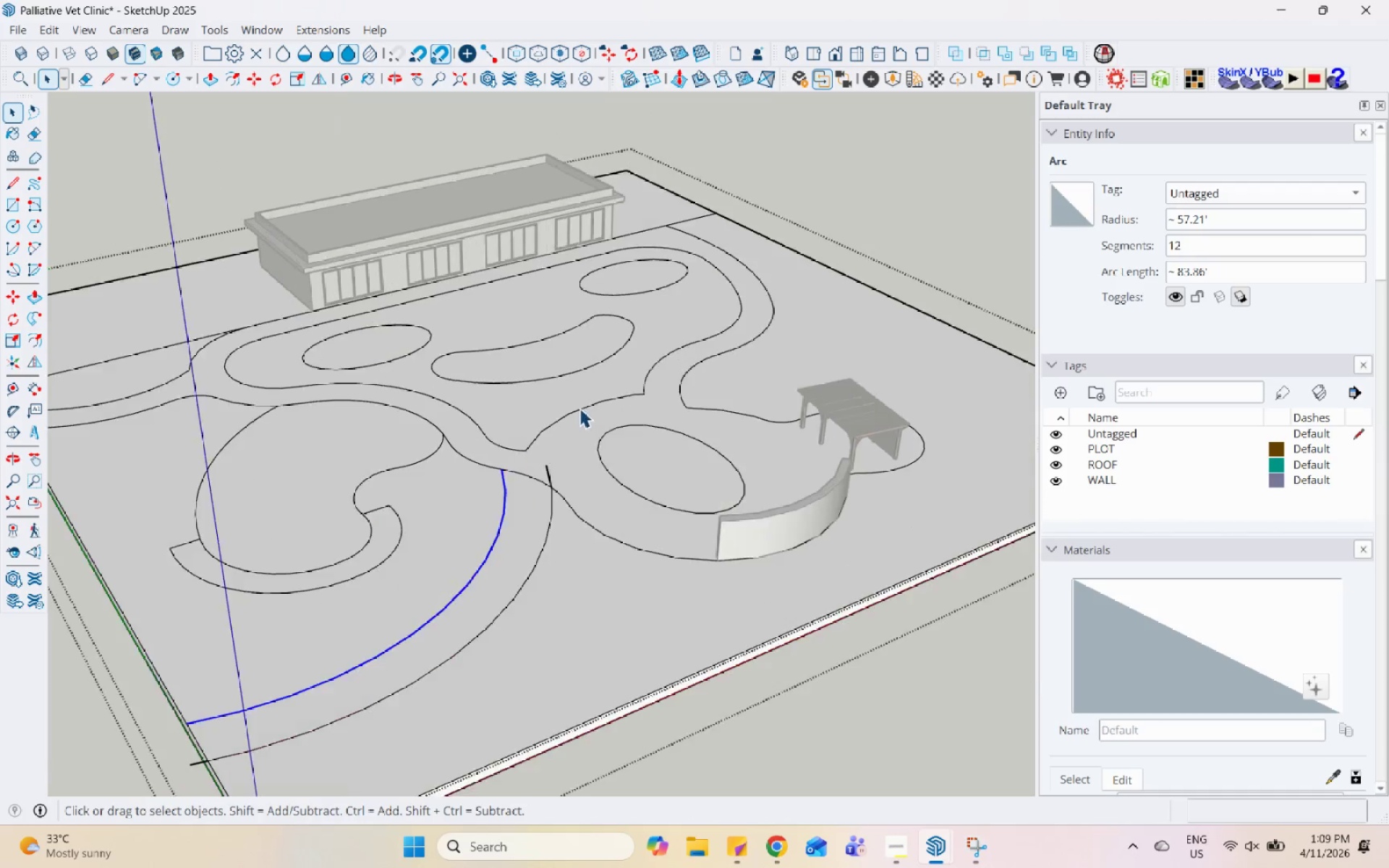 
left_click([511, 501])
 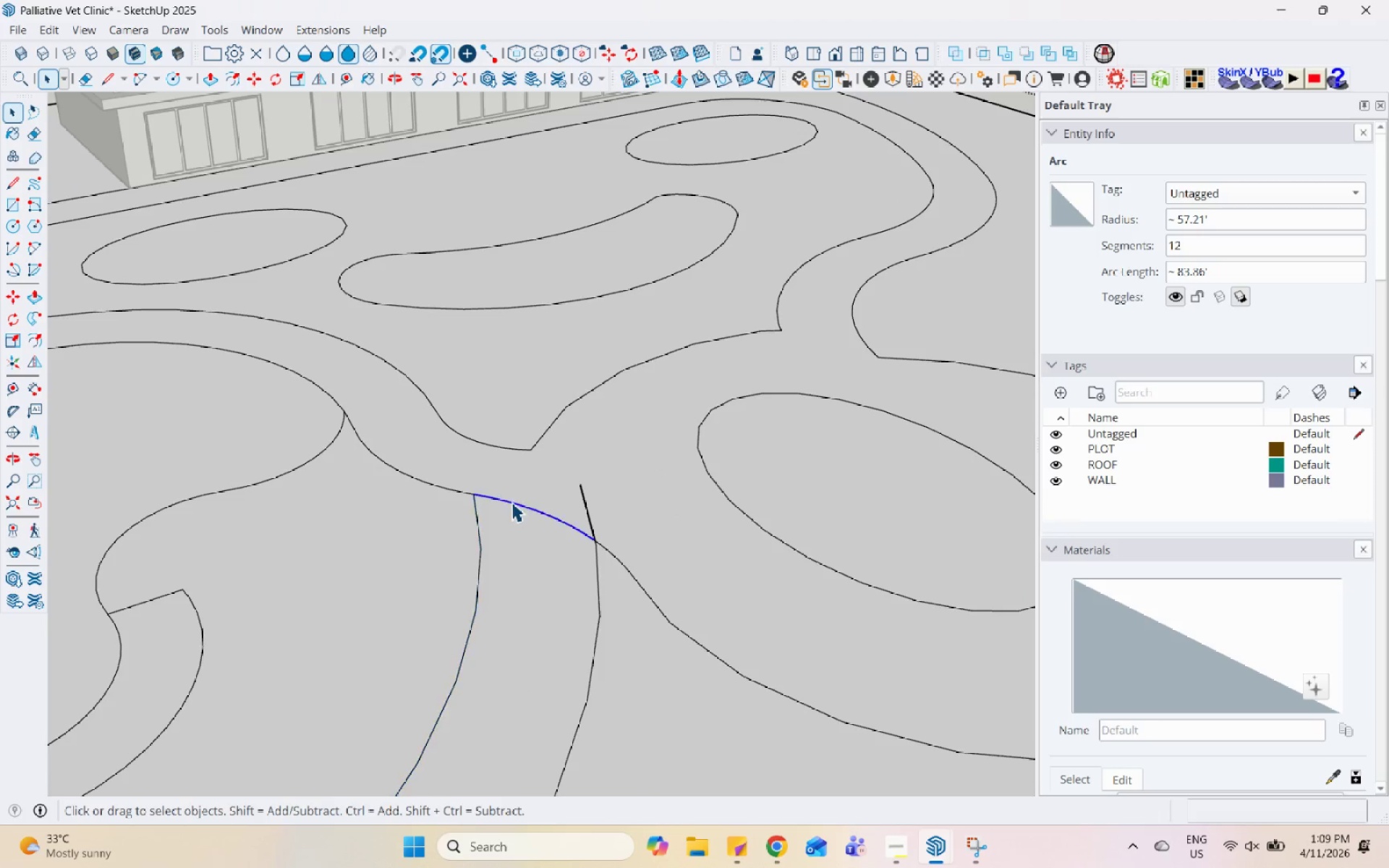 
scroll: coordinate [504, 490], scroll_direction: up, amount: 11.0
 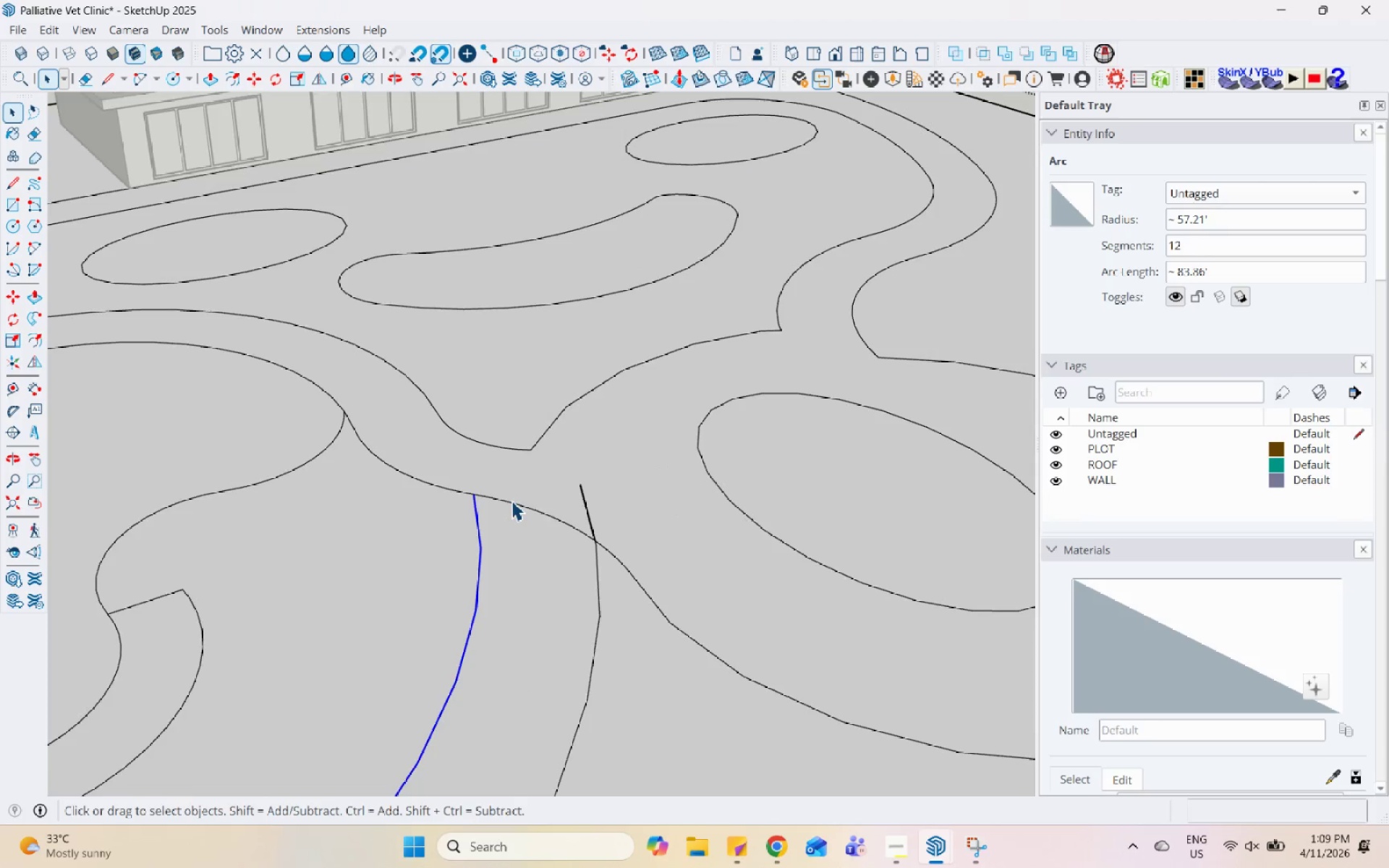 
right_click([511, 502])
 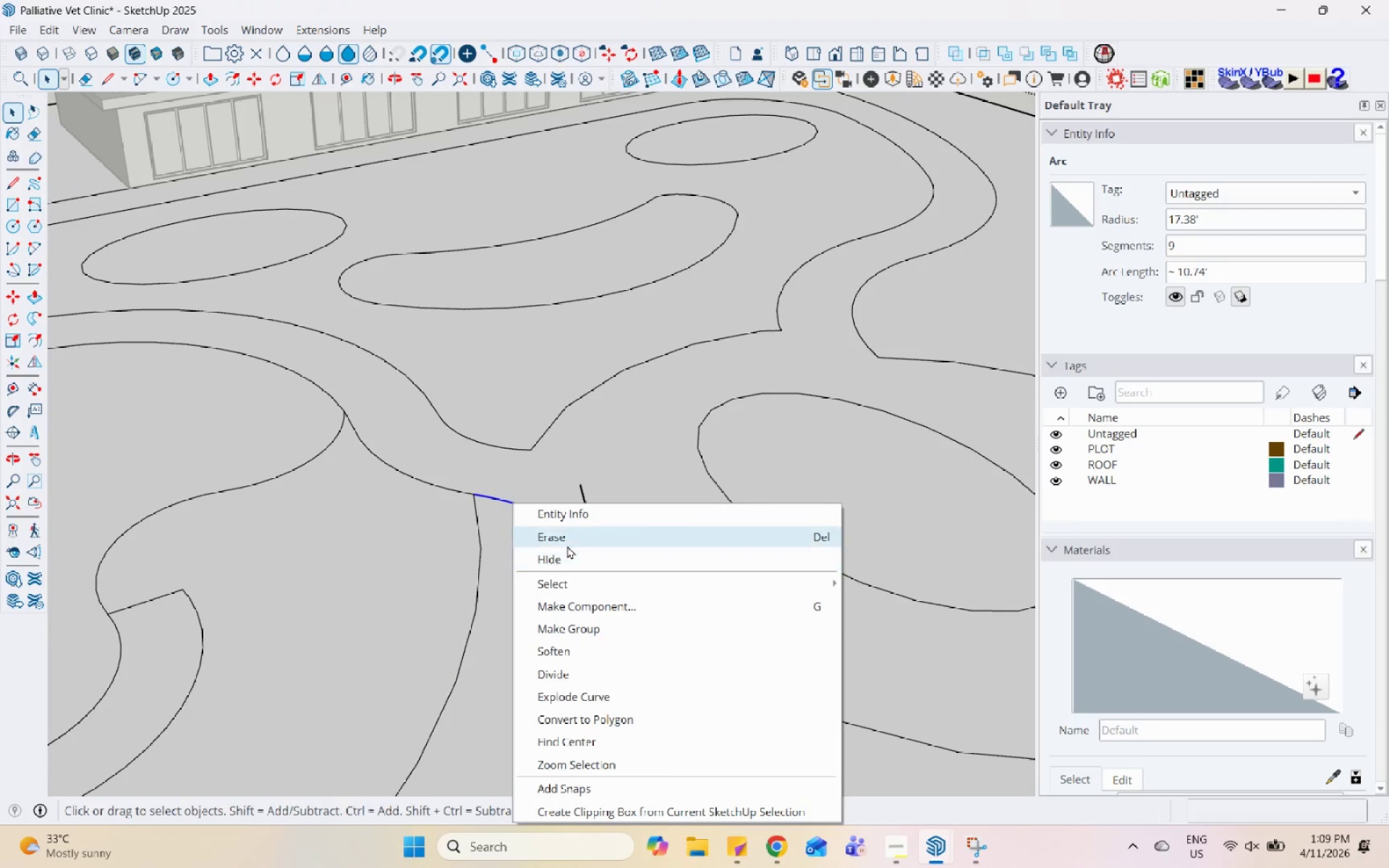 
left_click([567, 545])
 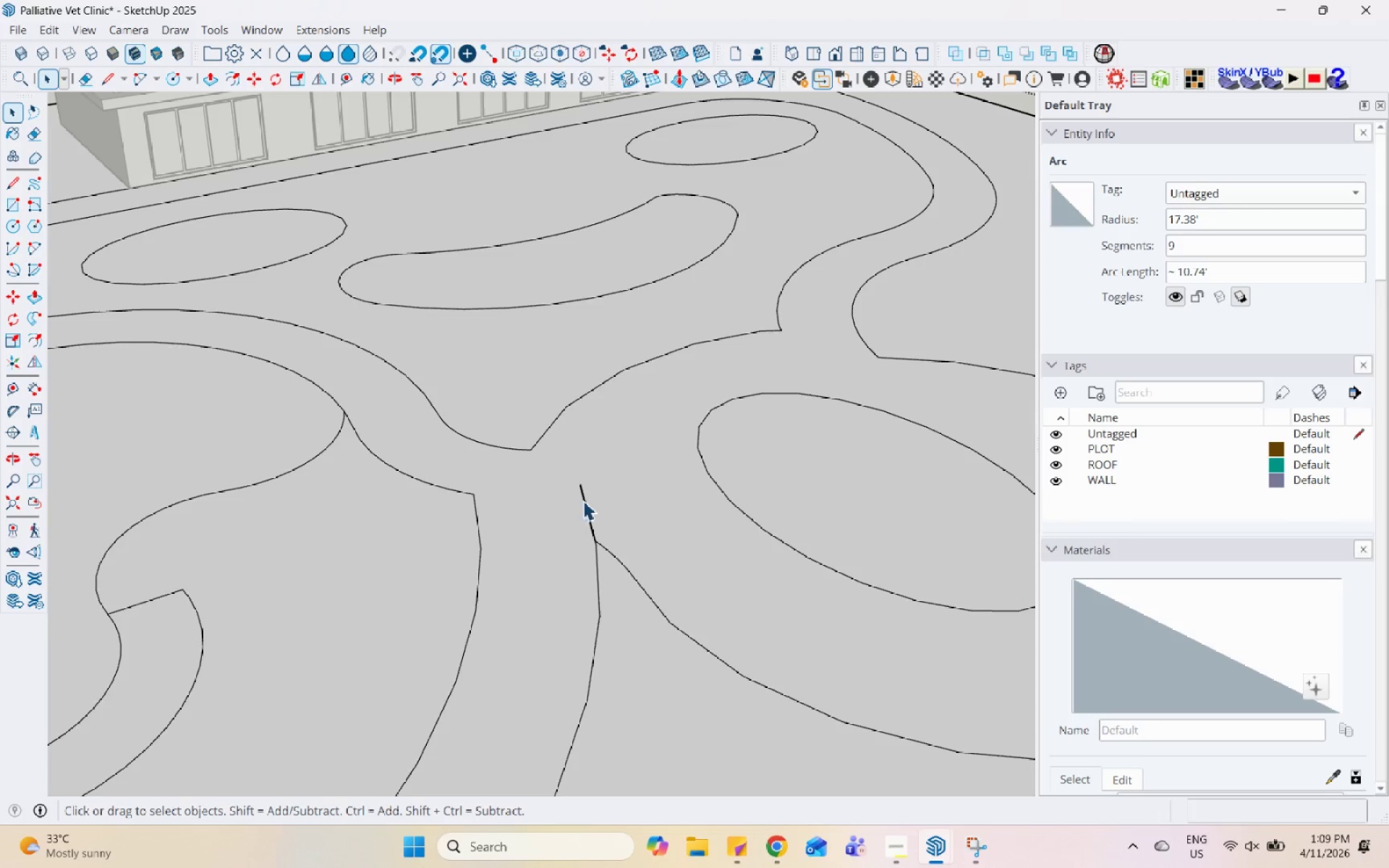 
left_click([583, 501])
 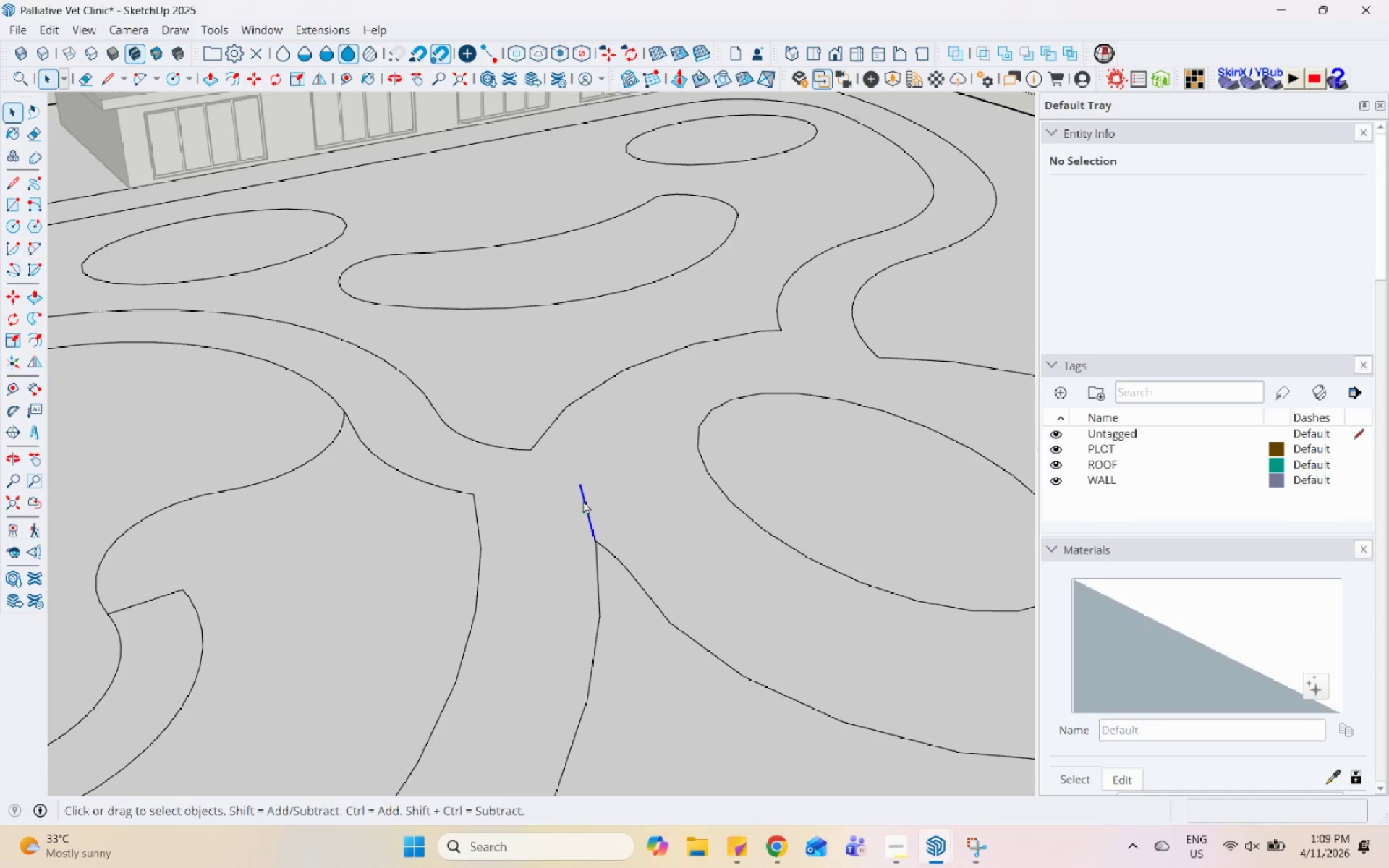 
right_click([583, 501])
 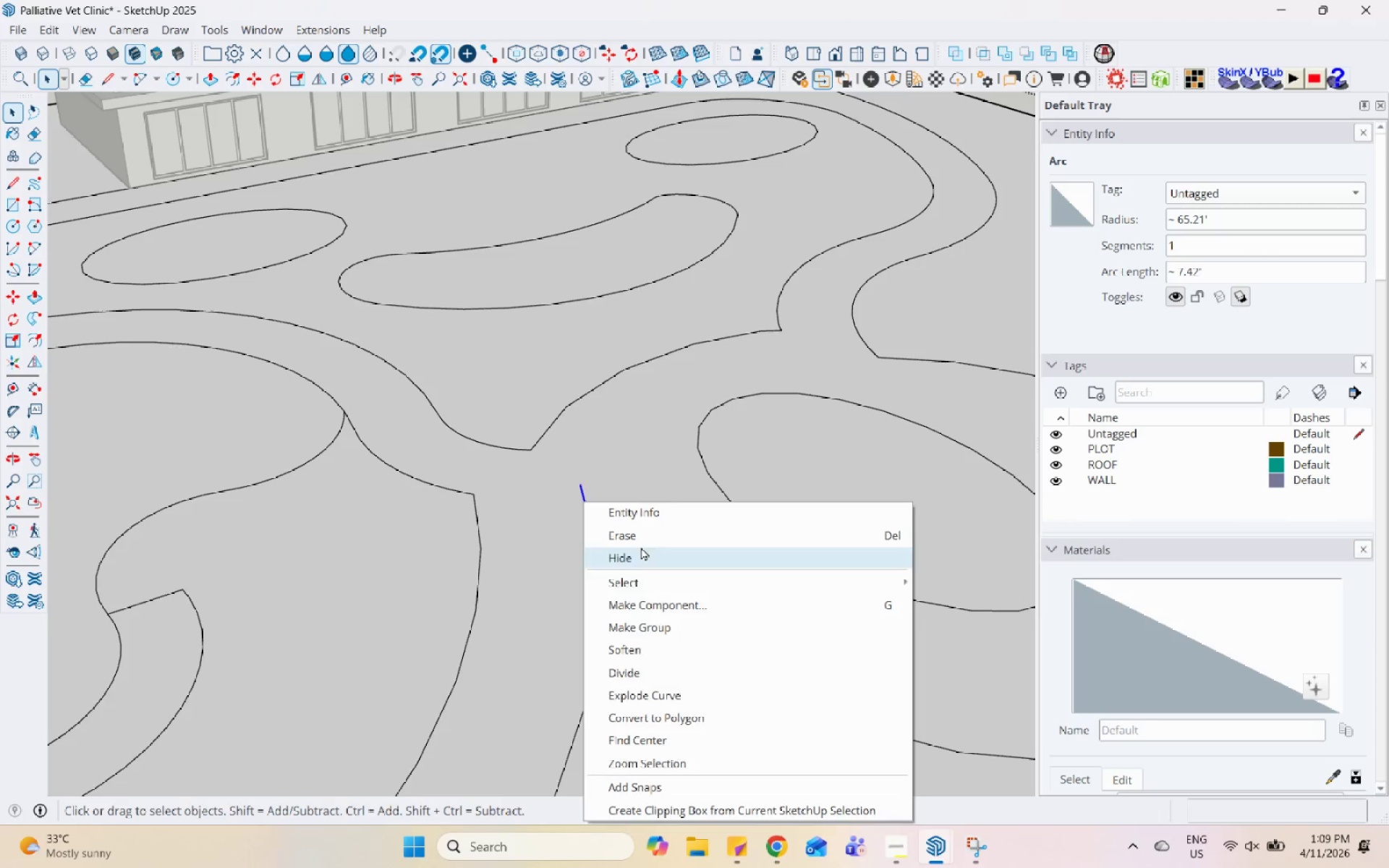 
left_click([645, 532])
 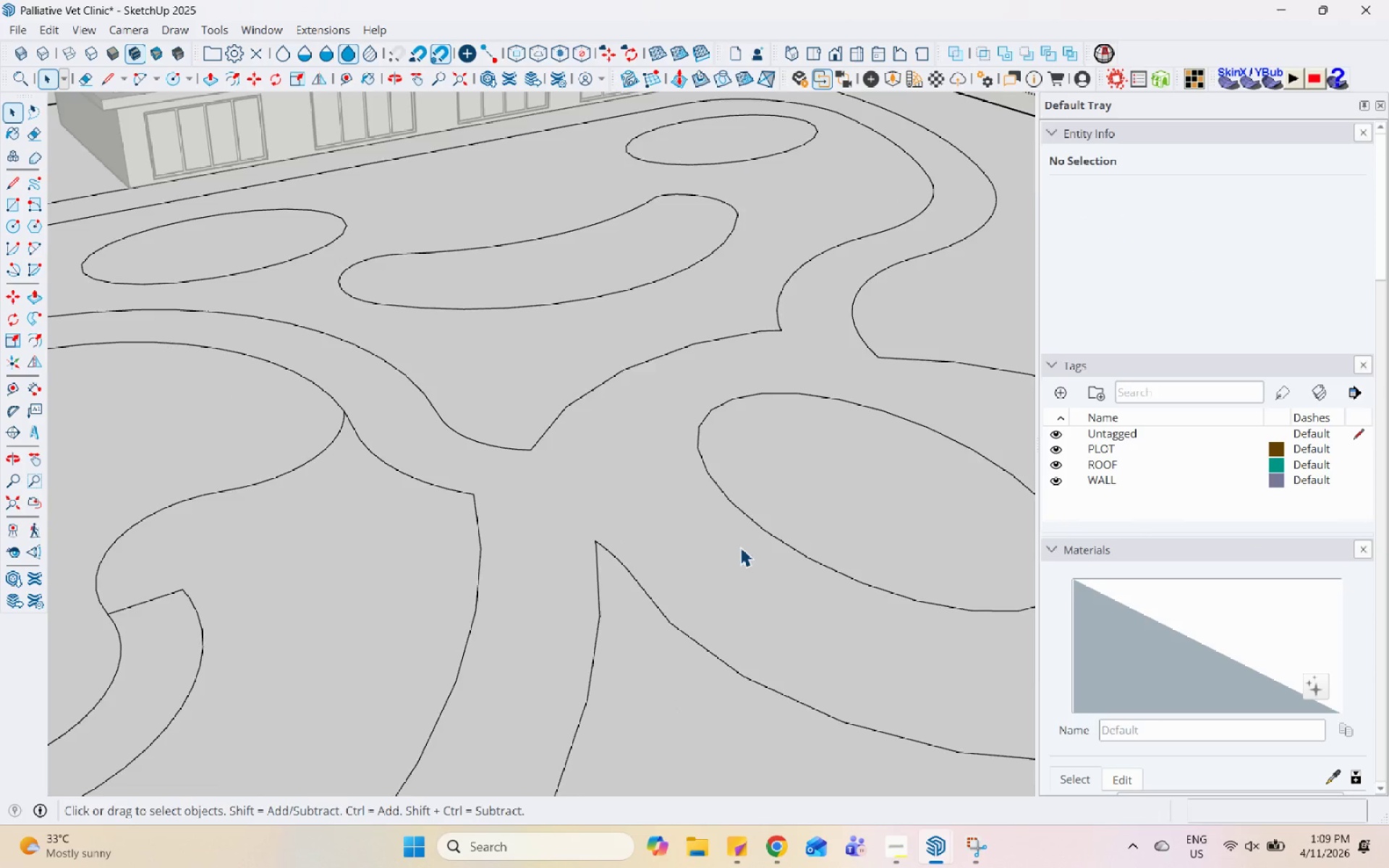 
scroll: coordinate [692, 433], scroll_direction: down, amount: 10.0
 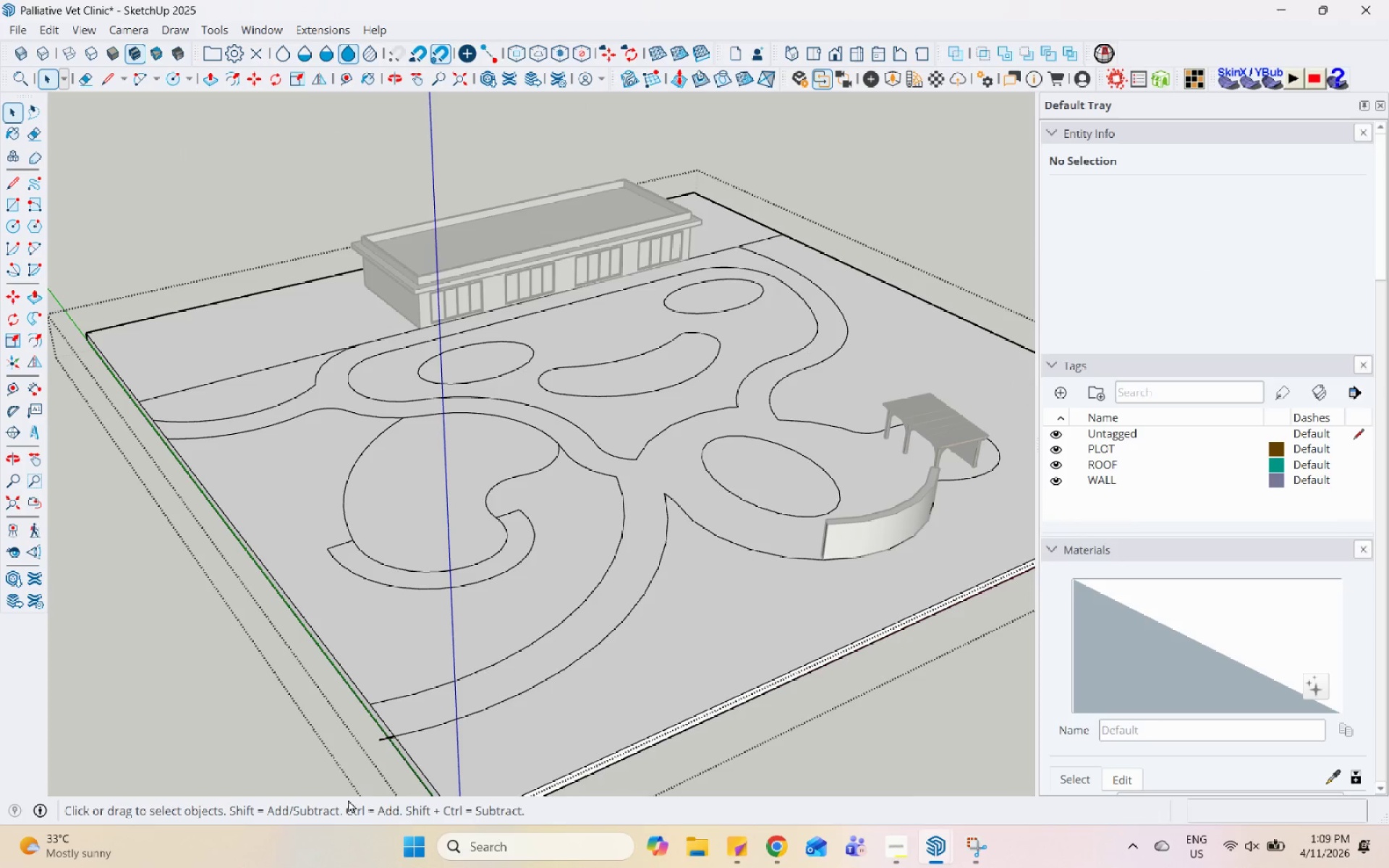 
scroll: coordinate [361, 783], scroll_direction: up, amount: 3.0
 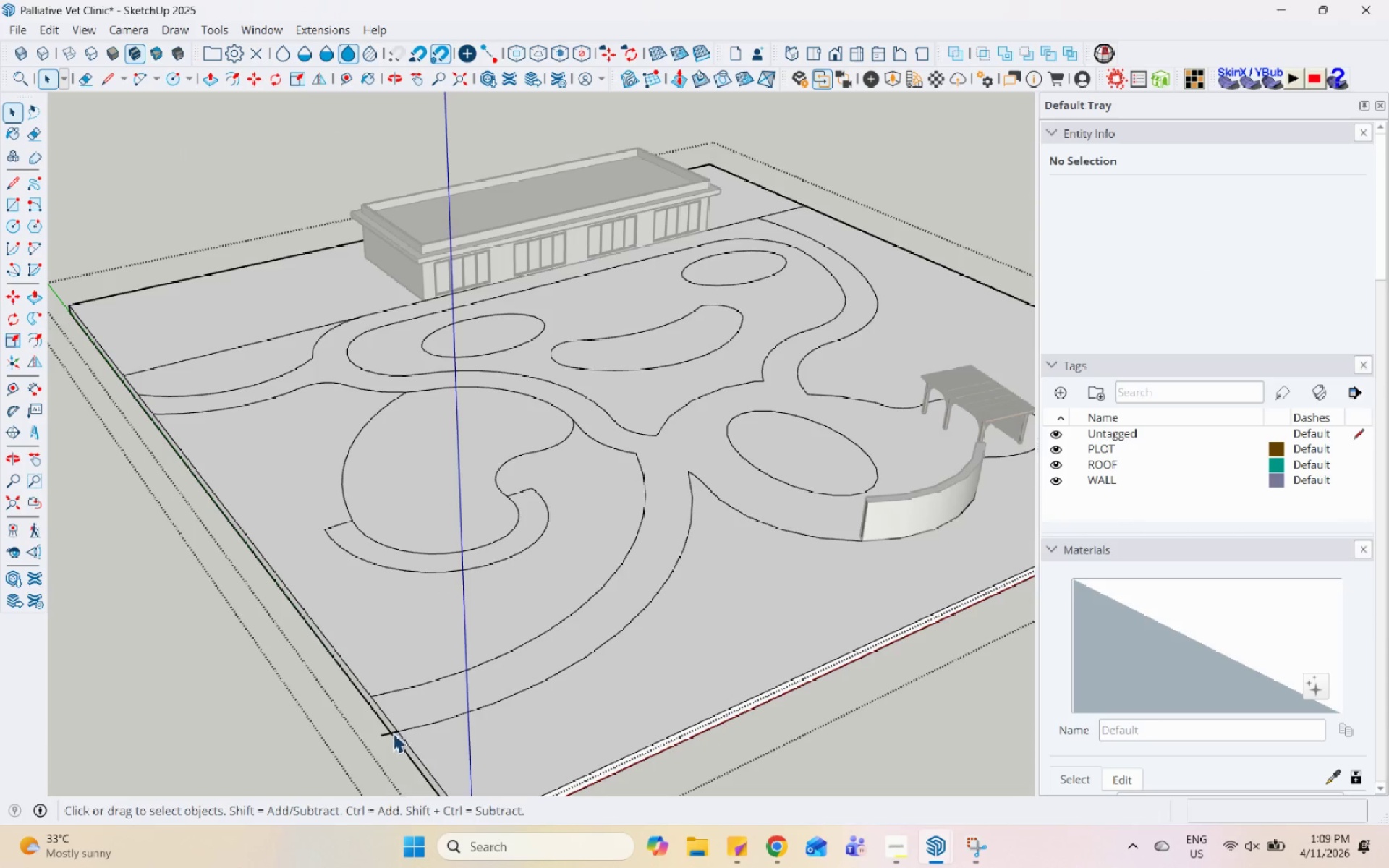 
left_click([391, 733])
 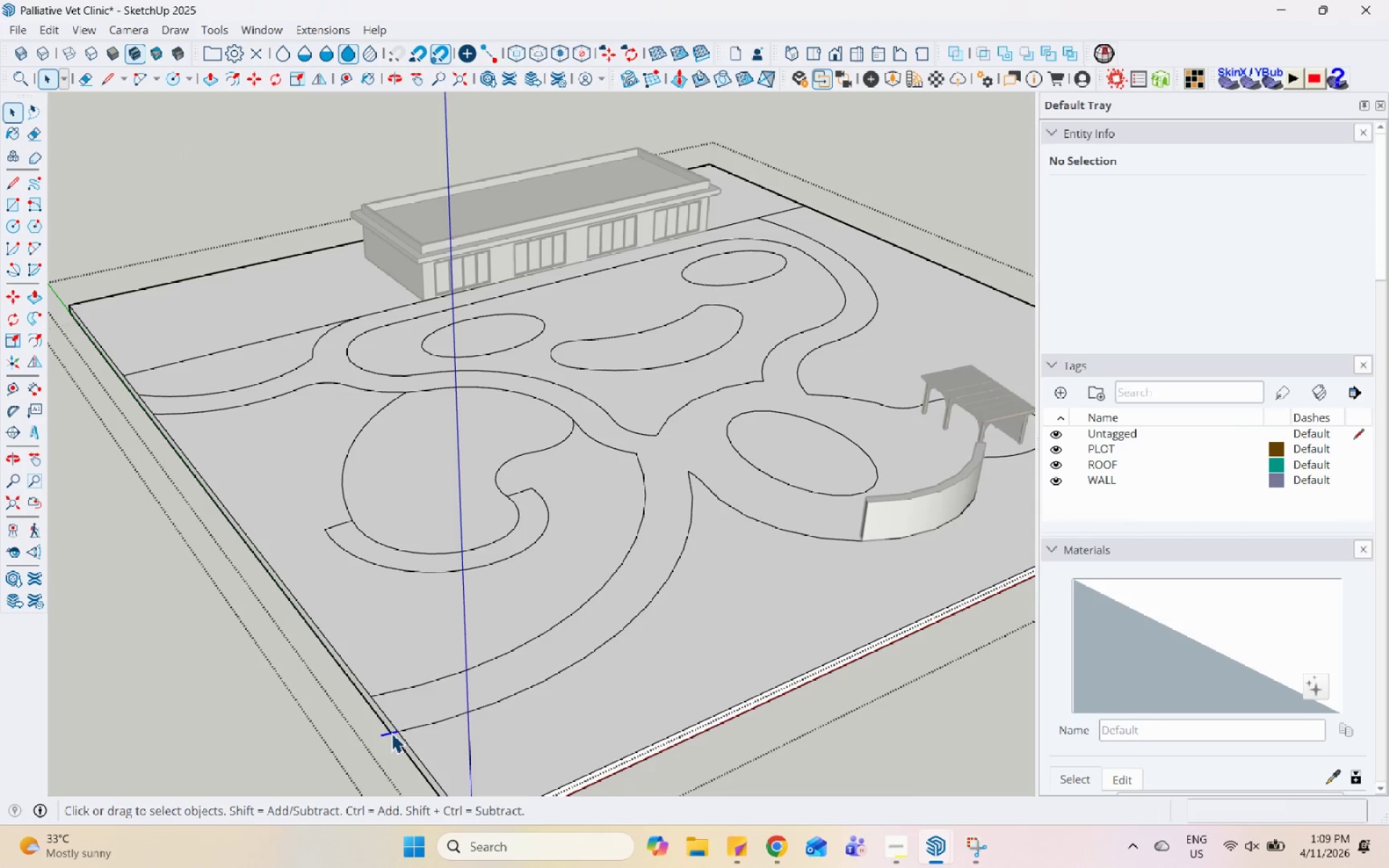 
right_click([391, 733])
 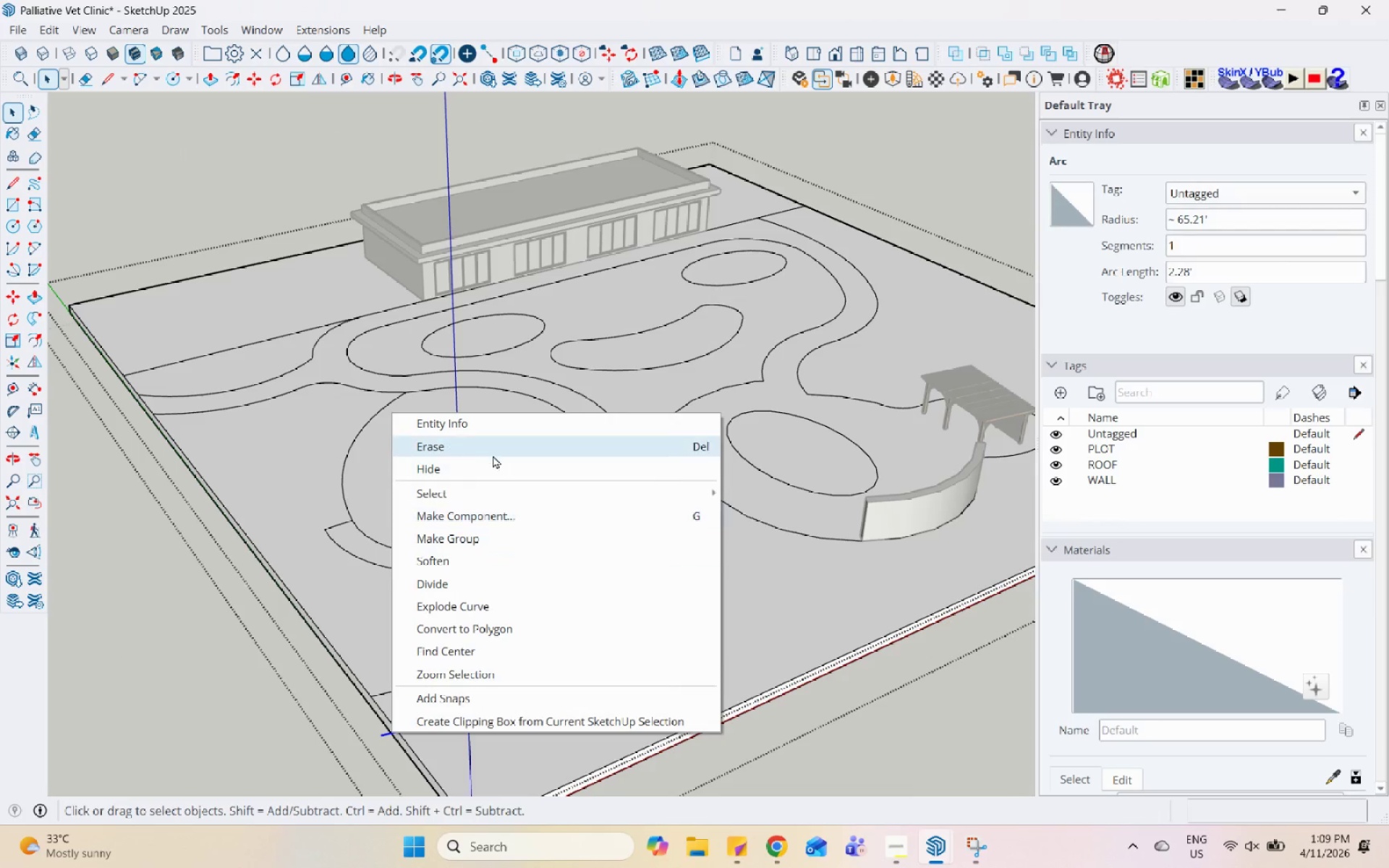 
left_click([493, 449])
 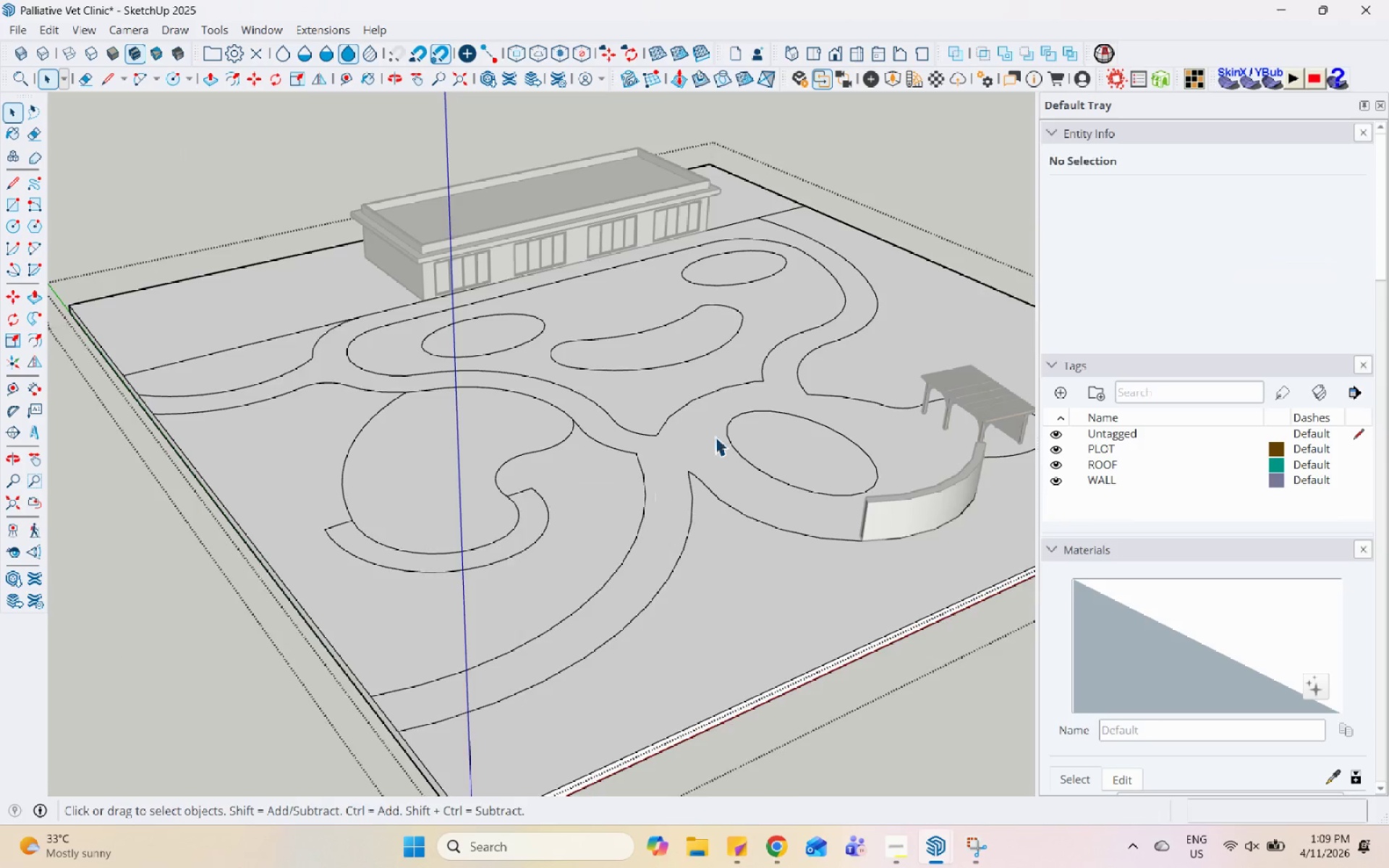 
scroll: coordinate [700, 495], scroll_direction: up, amount: 13.0
 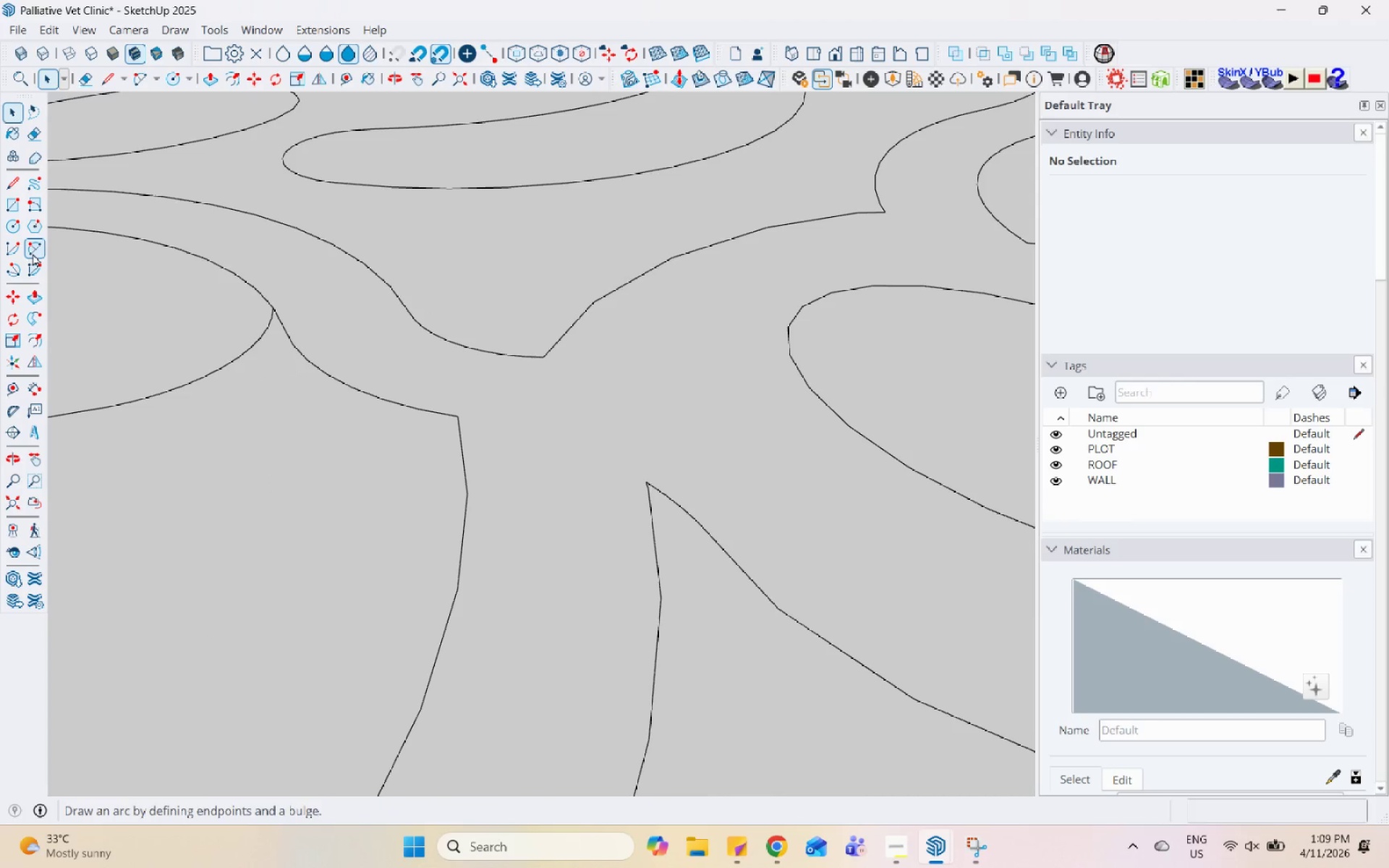 
scroll: coordinate [252, 315], scroll_direction: down, amount: 3.0
 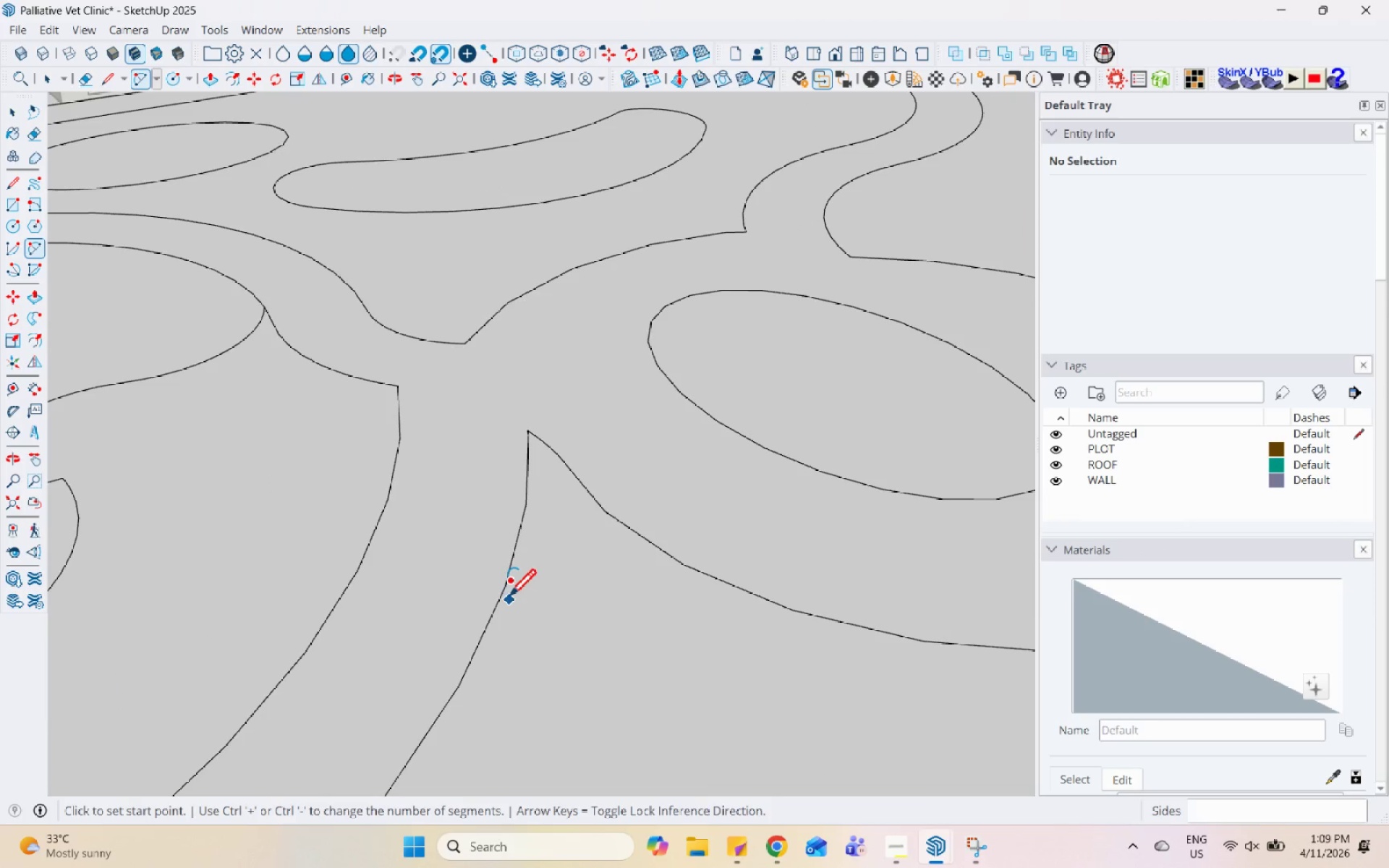 
left_click([507, 589])
 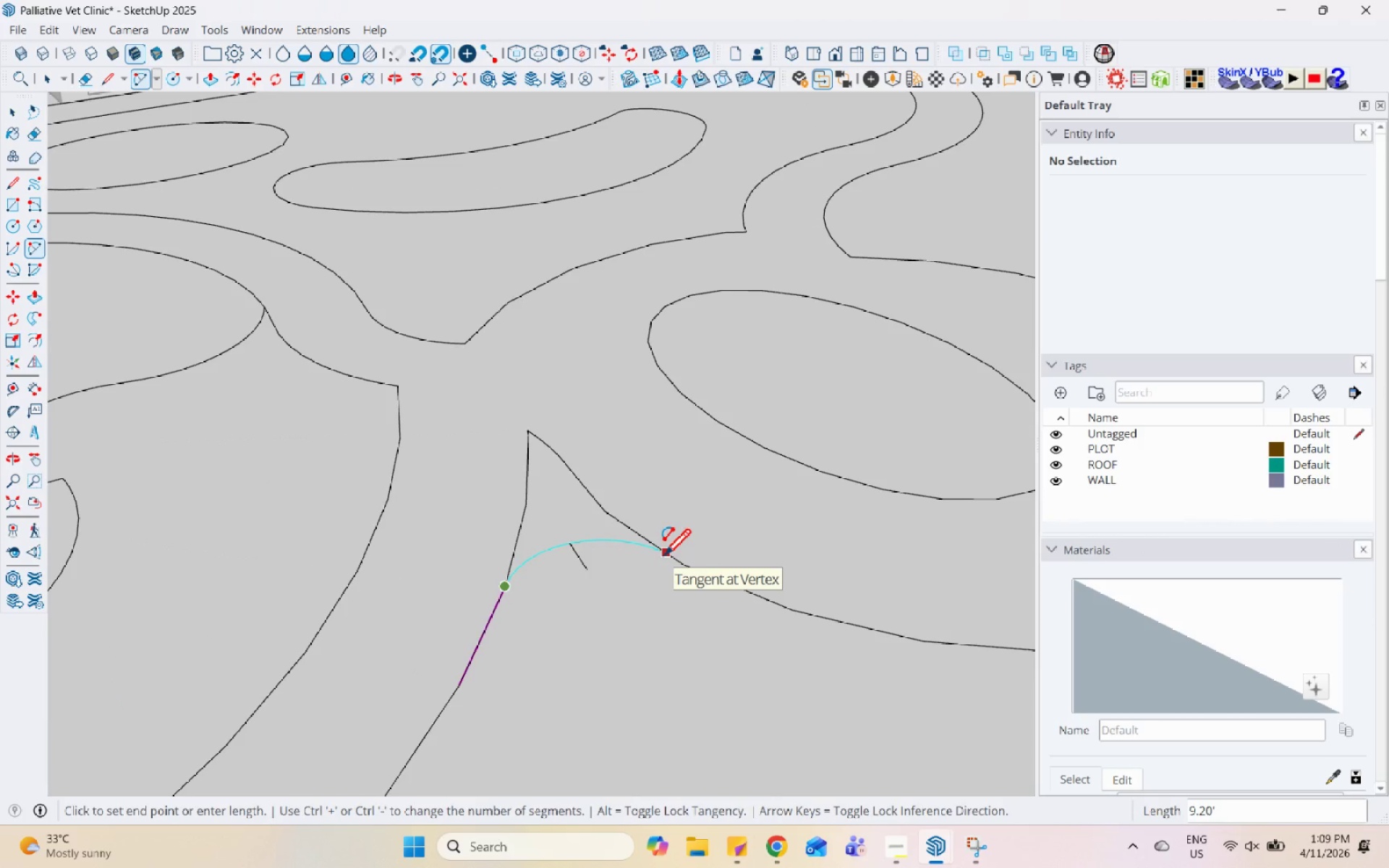 
double_click([663, 558])
 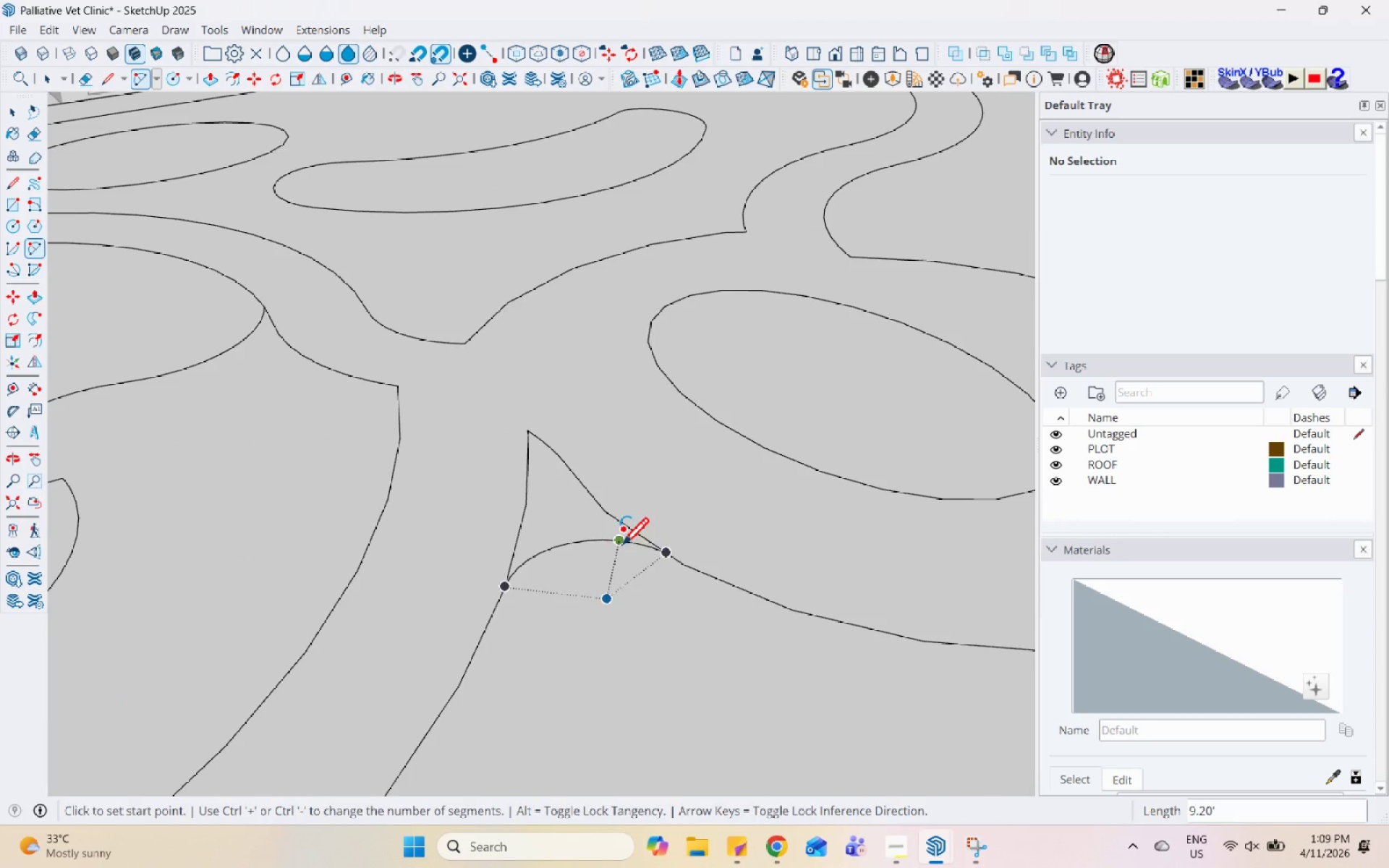 
key(Space)
 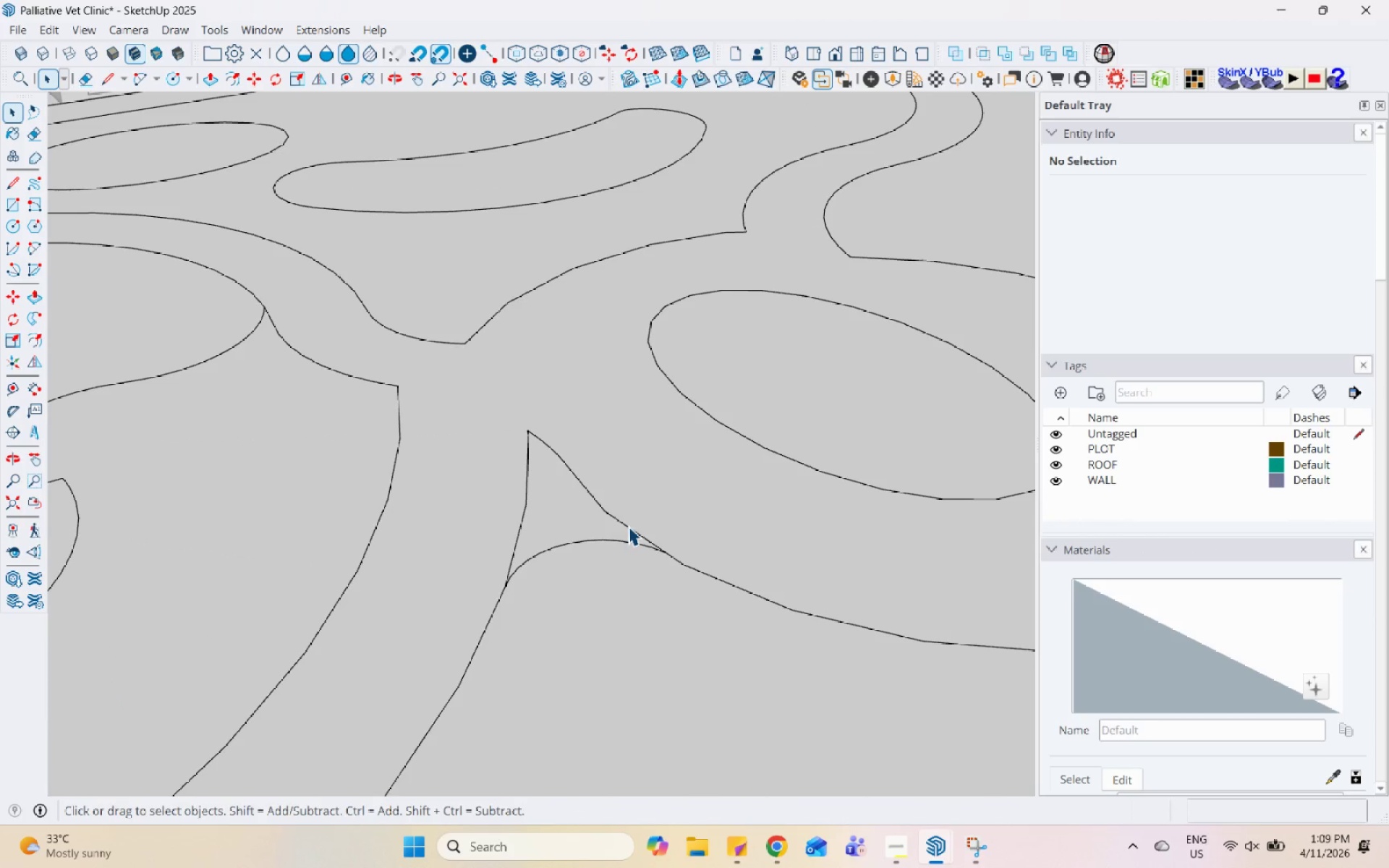 
left_click([628, 526])
 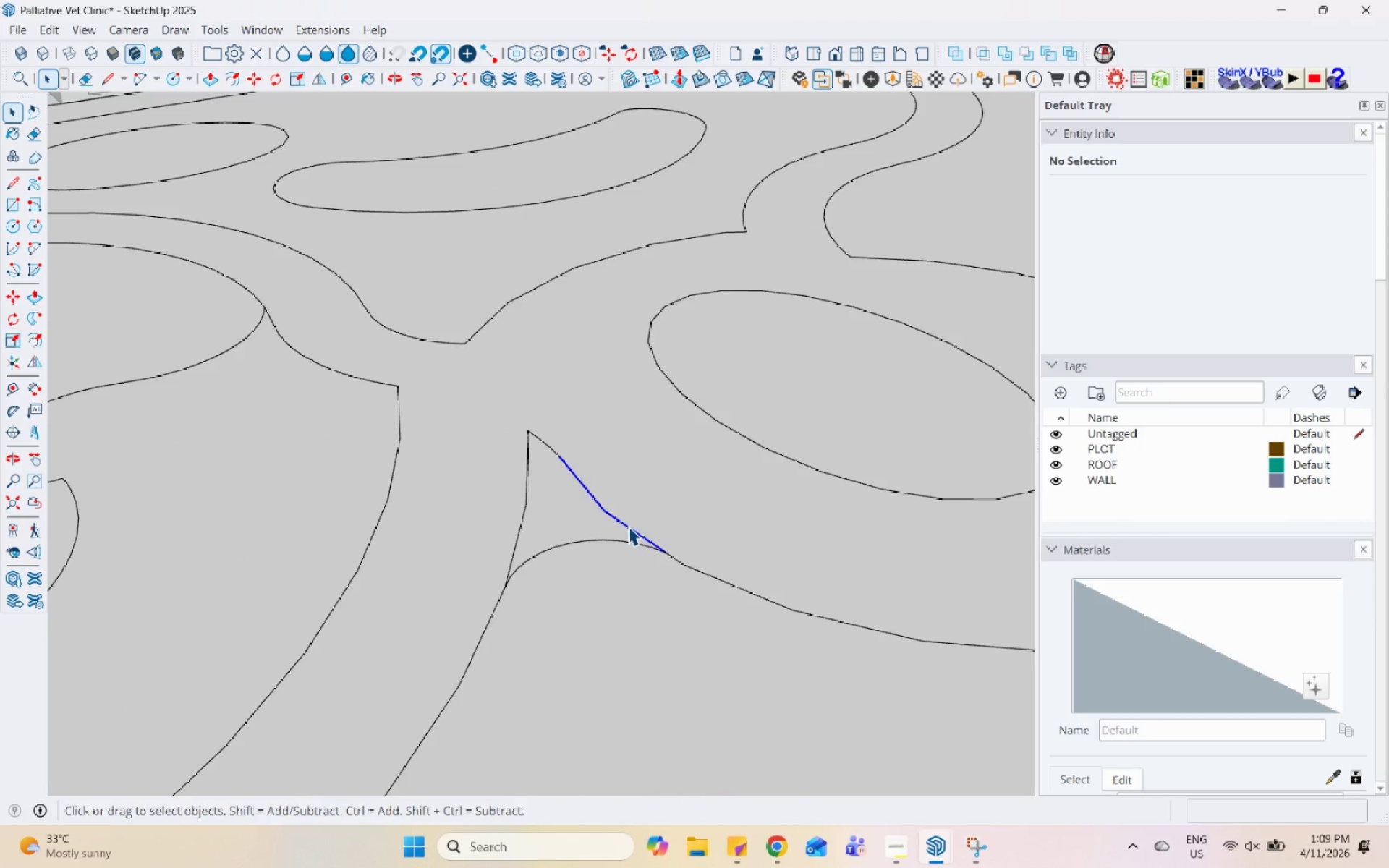 
right_click([628, 526])
 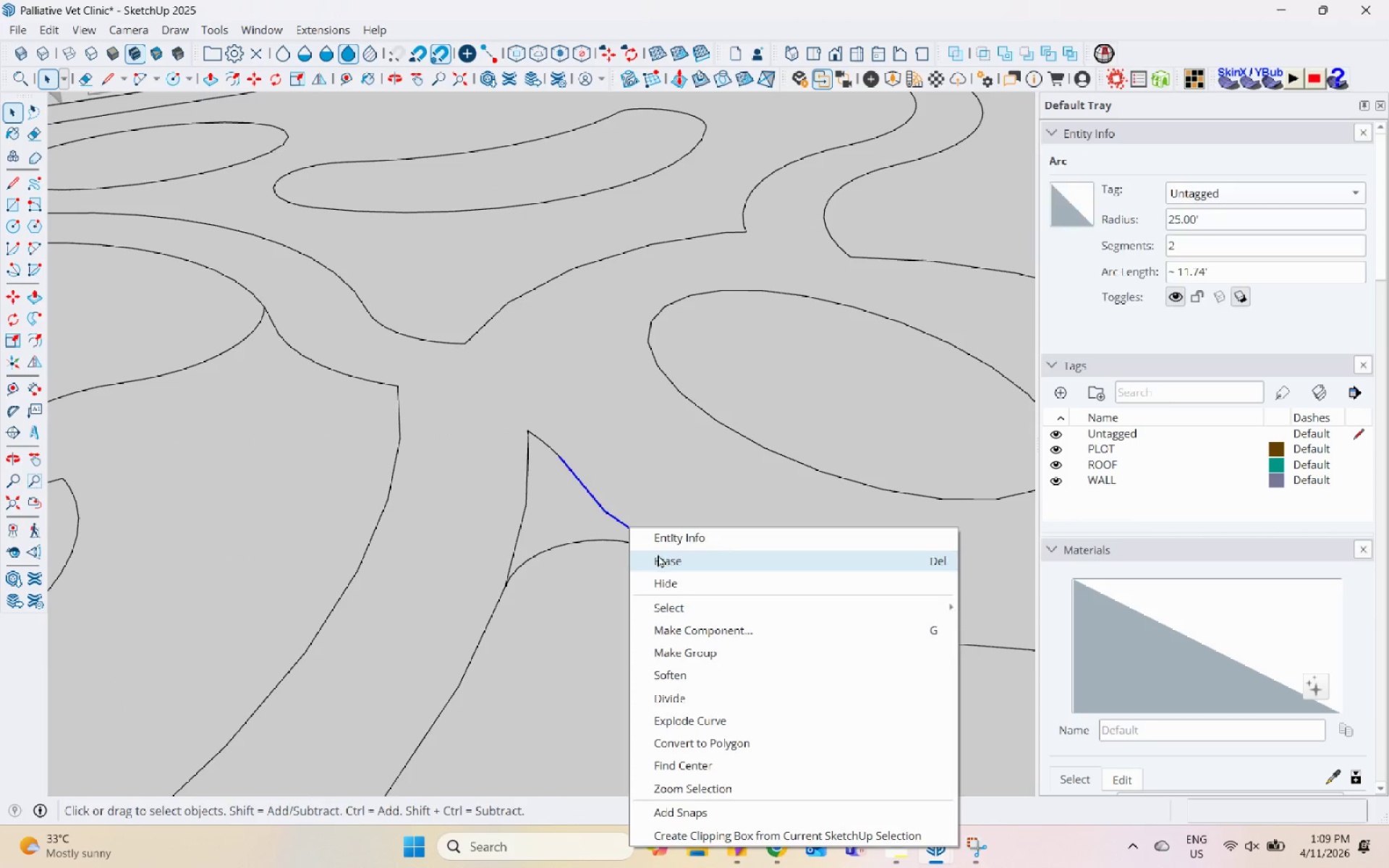 
left_click([658, 554])
 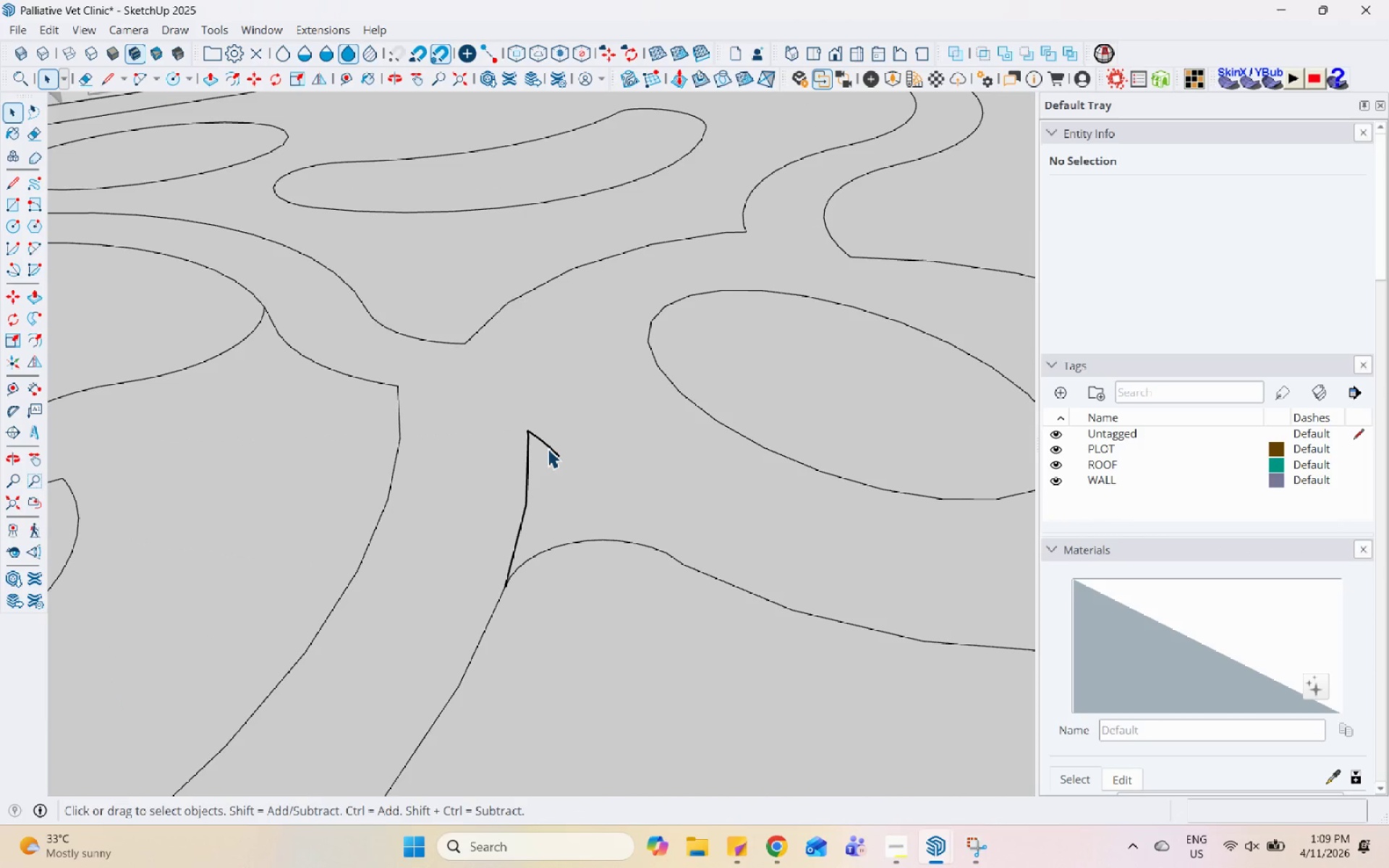 
right_click([547, 447])
 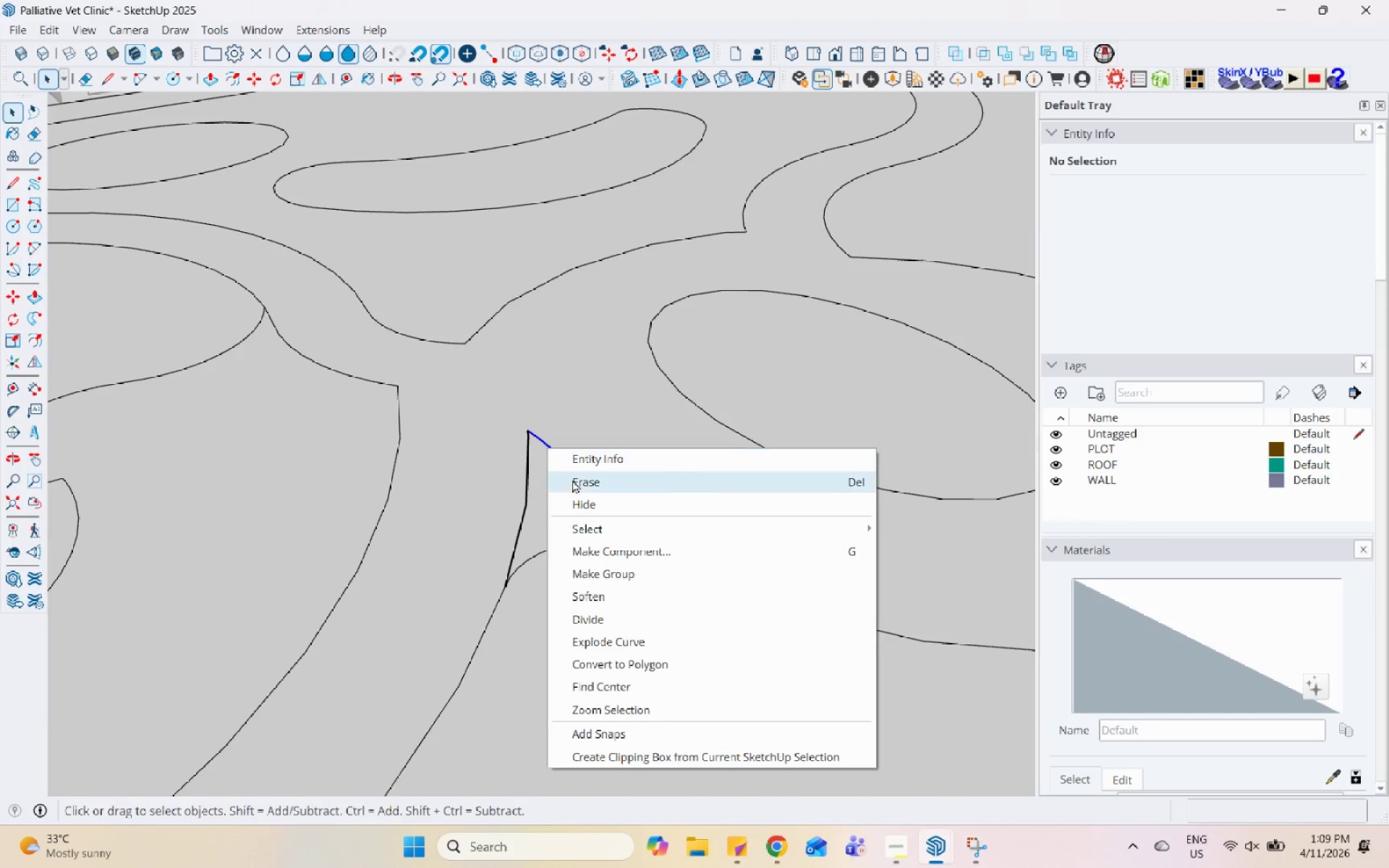 
left_click([574, 480])
 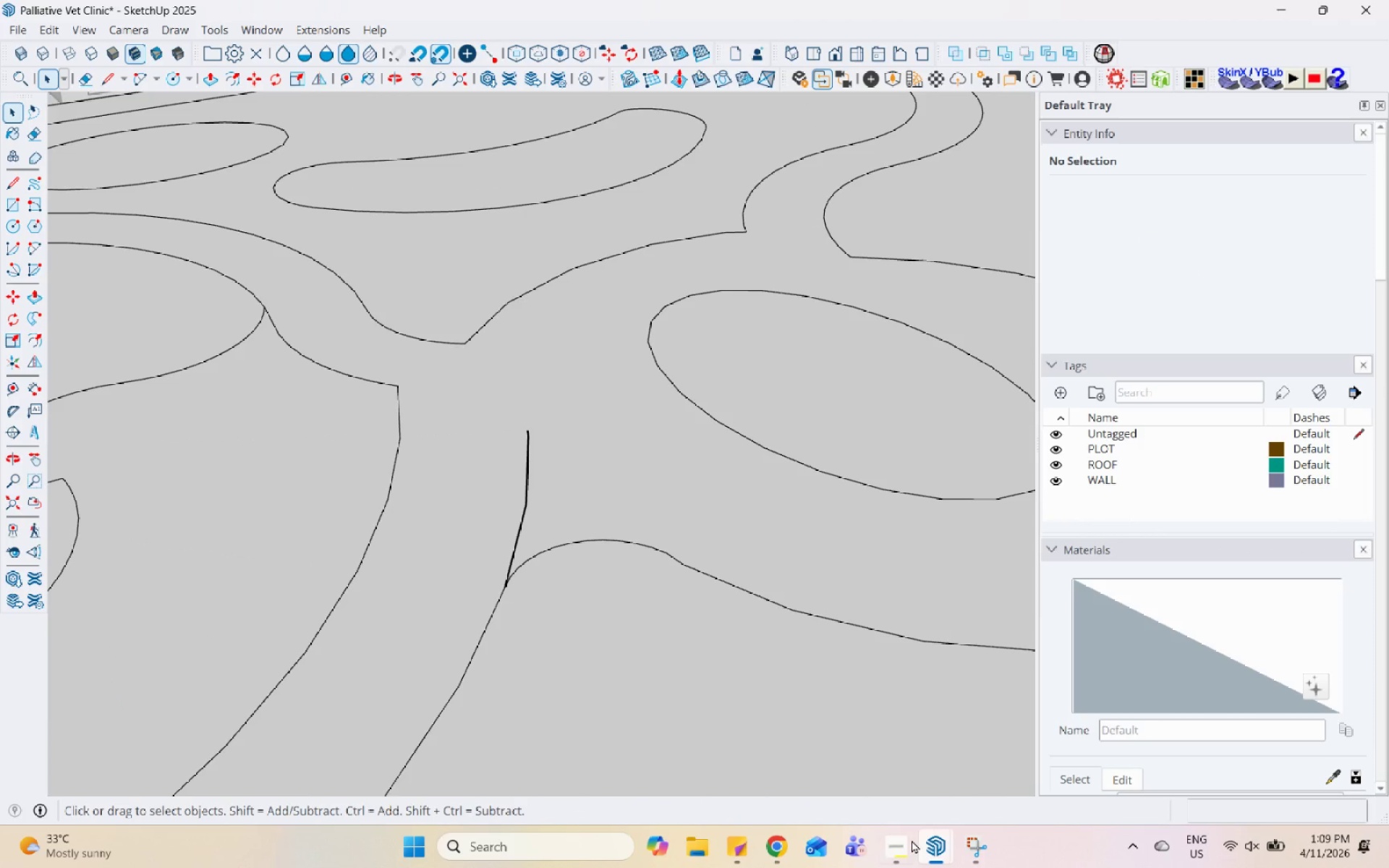 
left_click([882, 844])